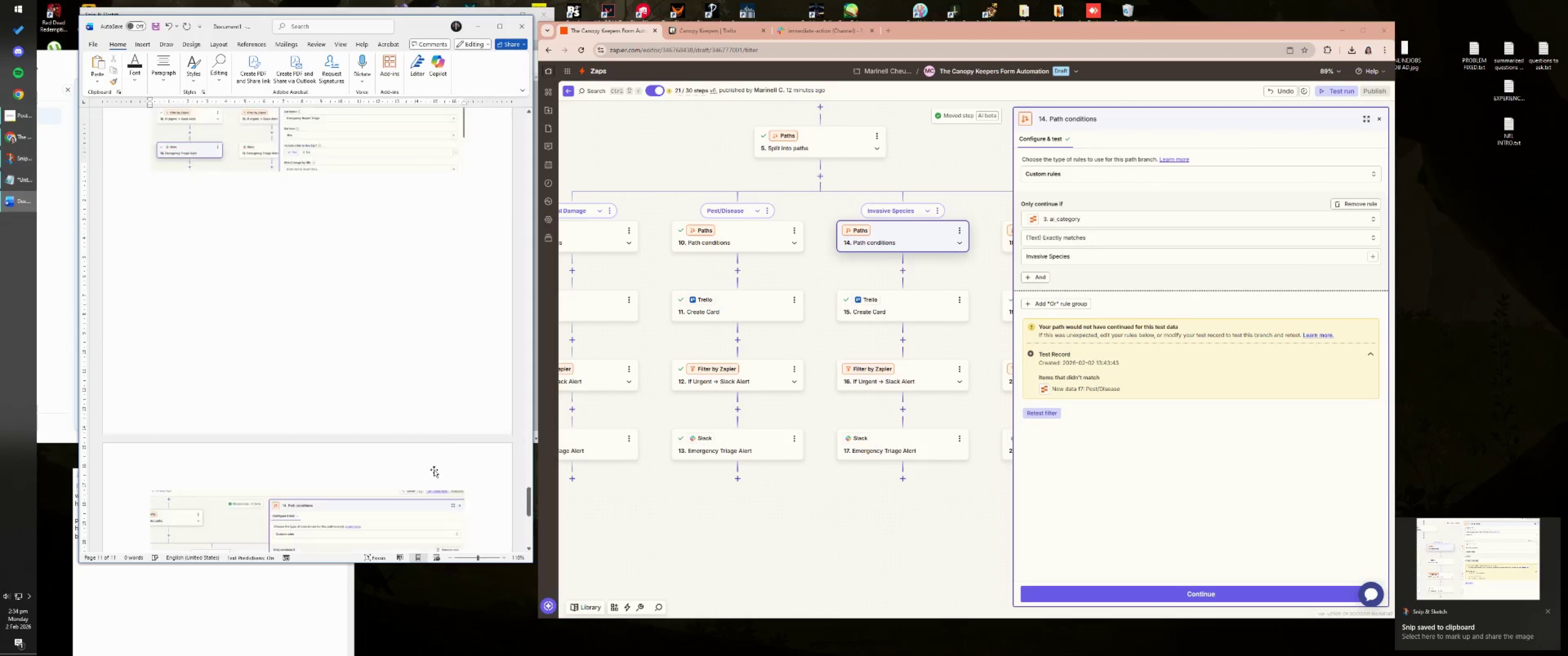 
key(NumpadEnter)
 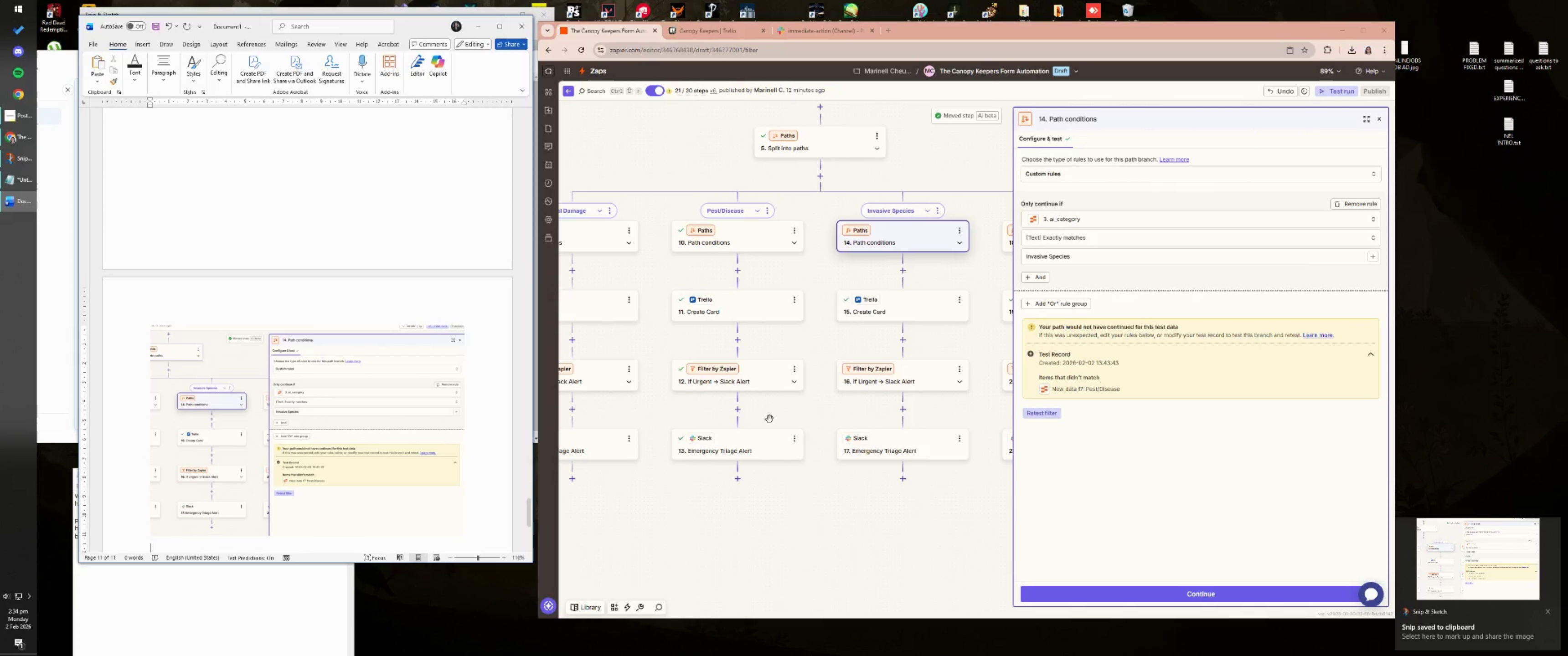 
left_click([922, 319])
 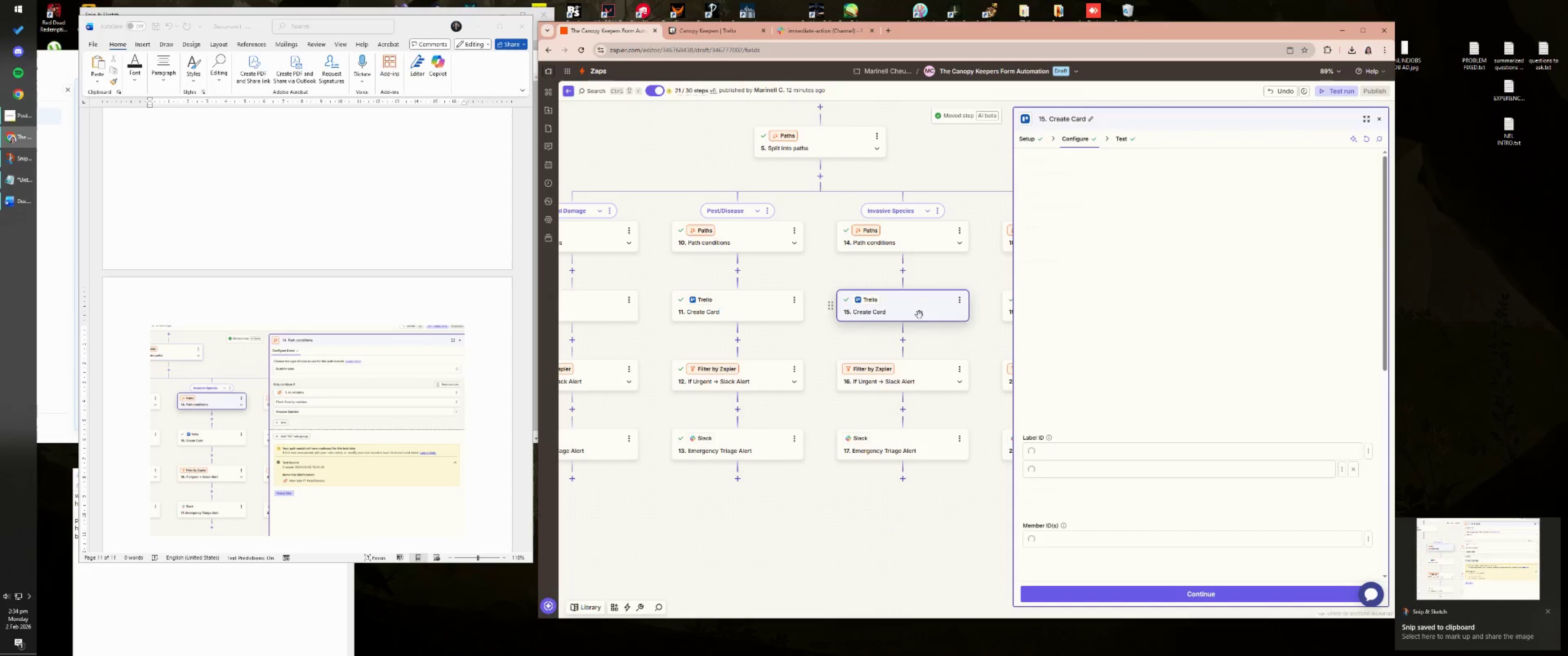 
key(Meta+MetaLeft)
 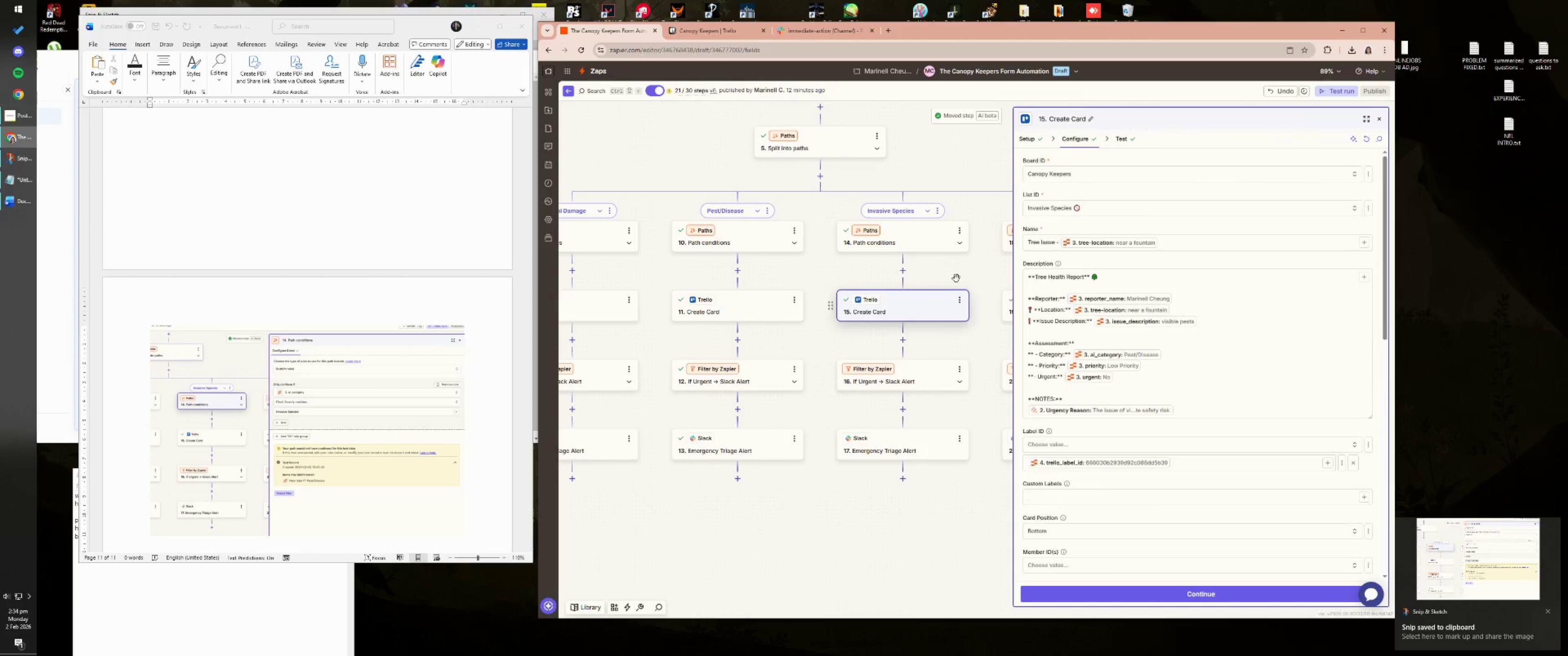 
key(Meta+Shift+ShiftLeft)
 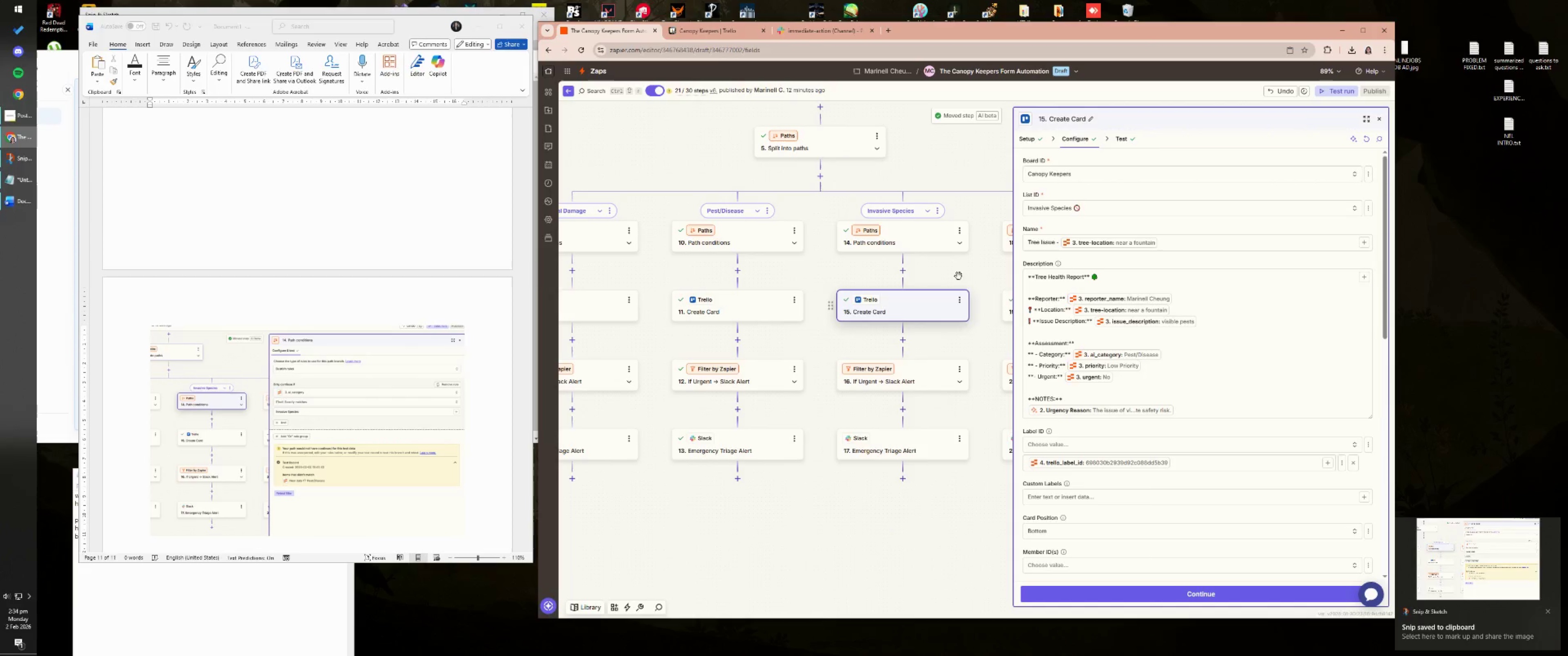 
key(Meta+Shift+S)
 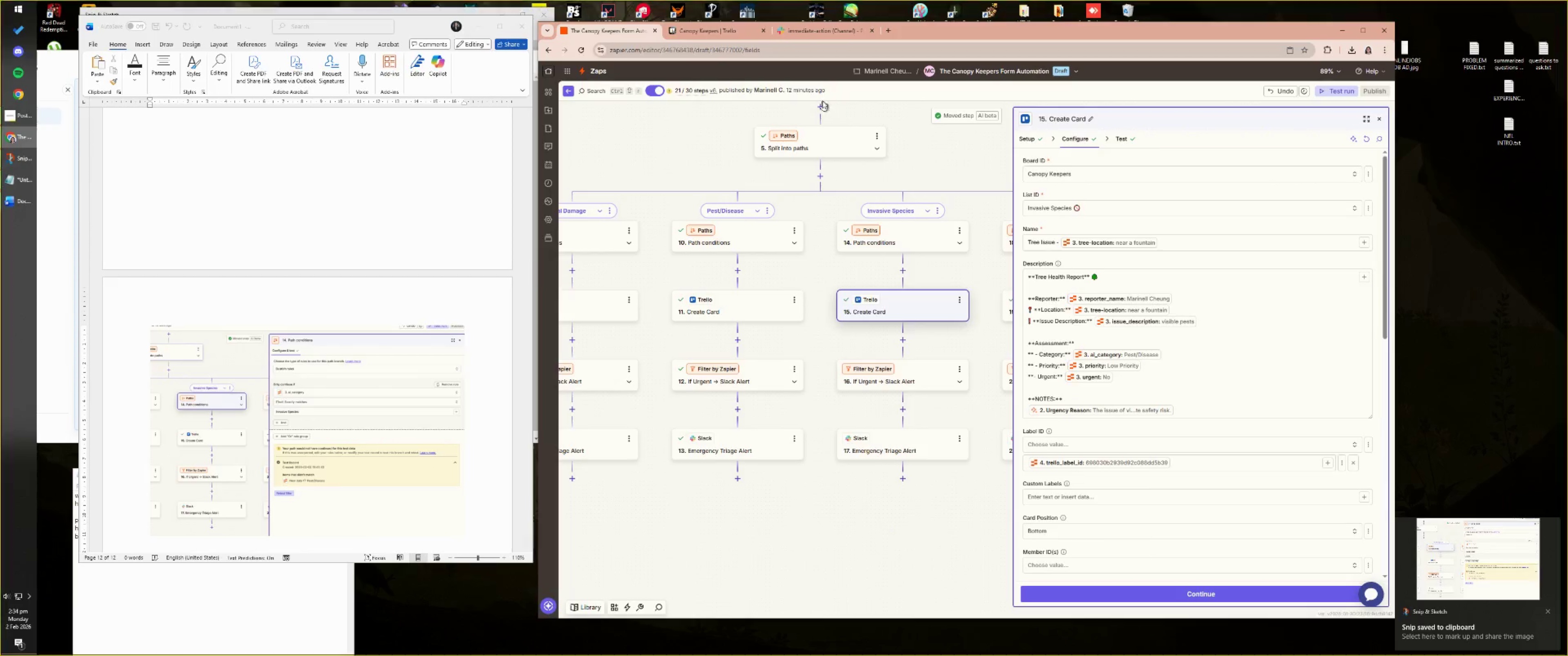 
left_click_drag(start_coordinate=[799, 84], to_coordinate=[1395, 512])
 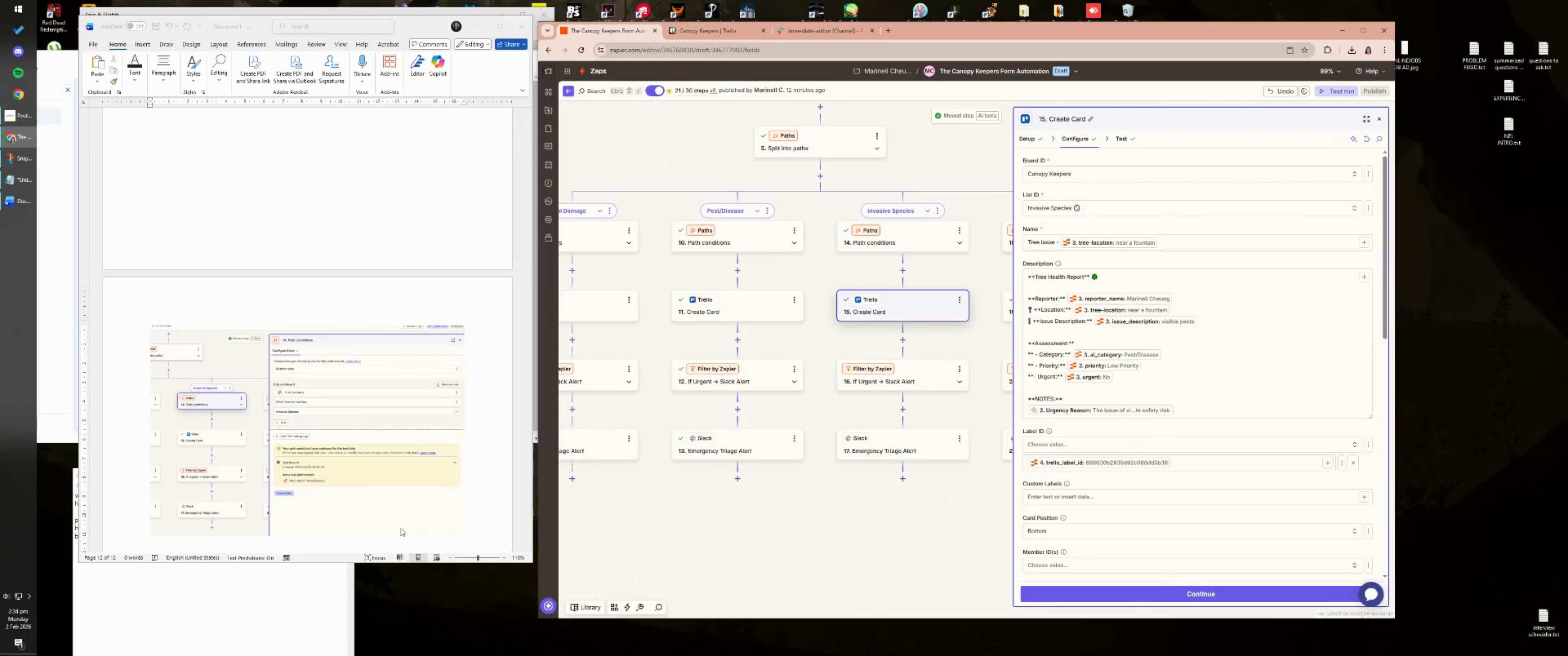 
scroll: coordinate [486, 488], scroll_direction: down, amount: 5.0
 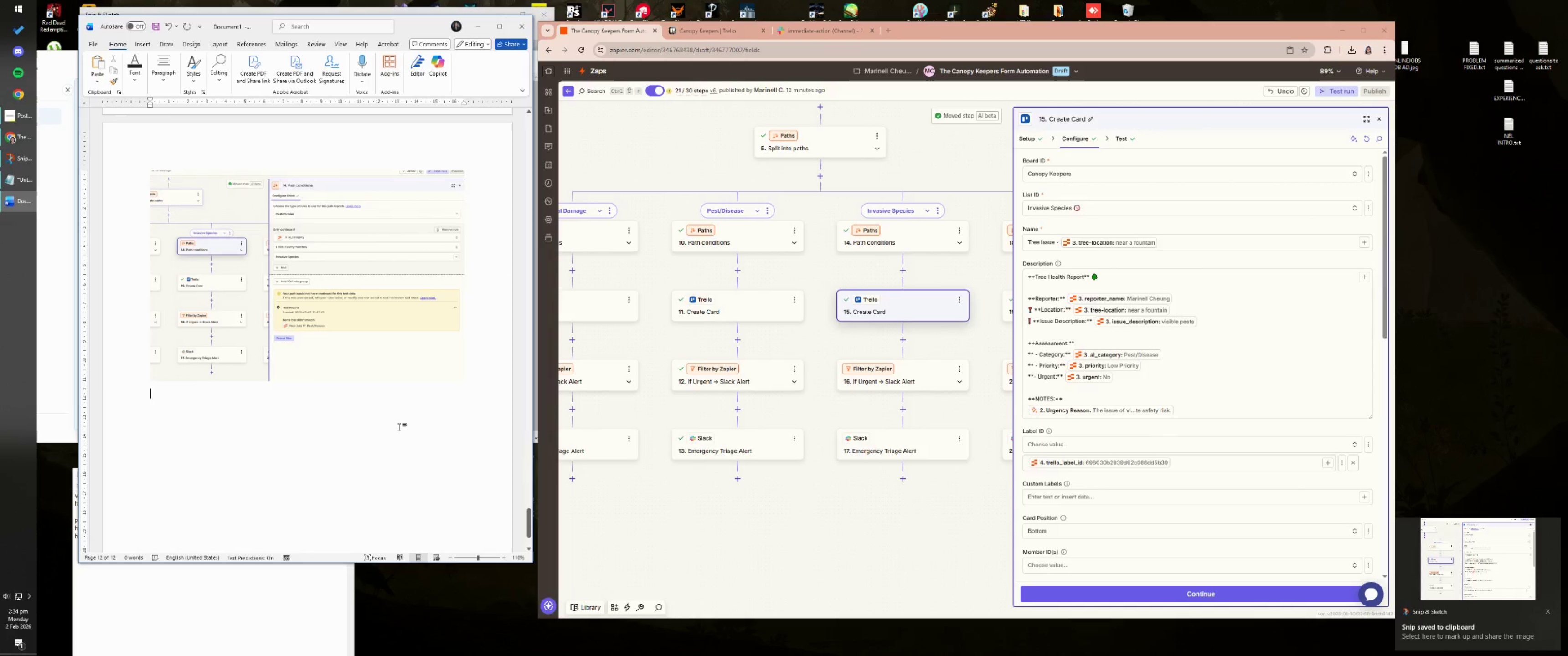 
key(Control+ControlLeft)
 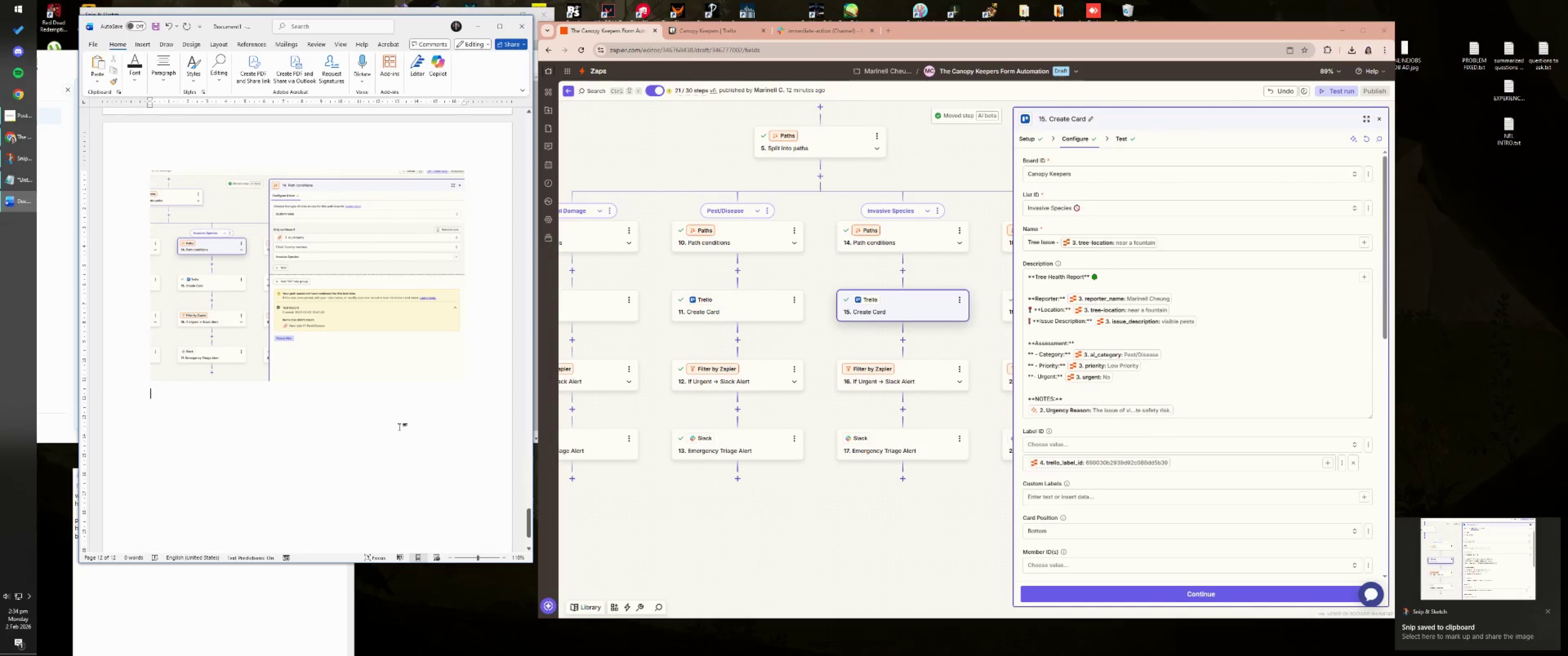 
key(Control+V)
 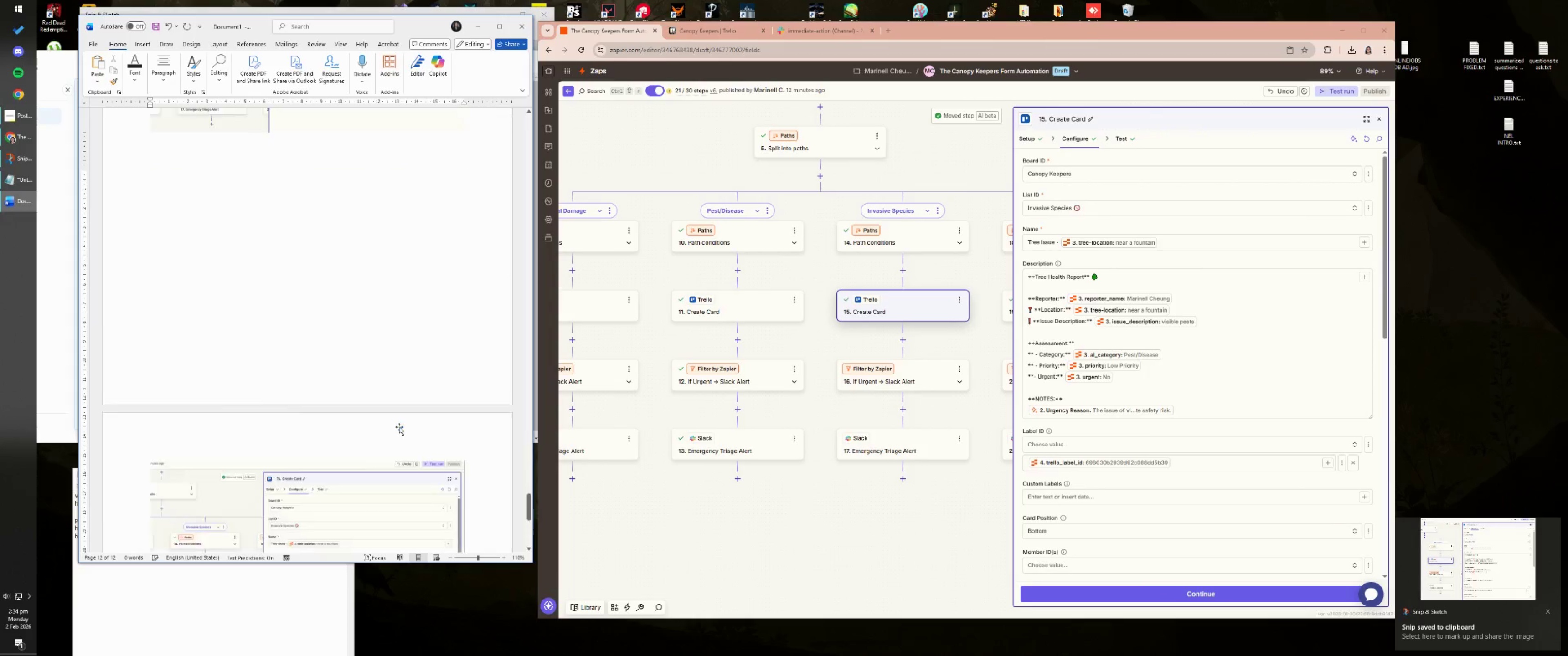 
key(NumpadEnter)
 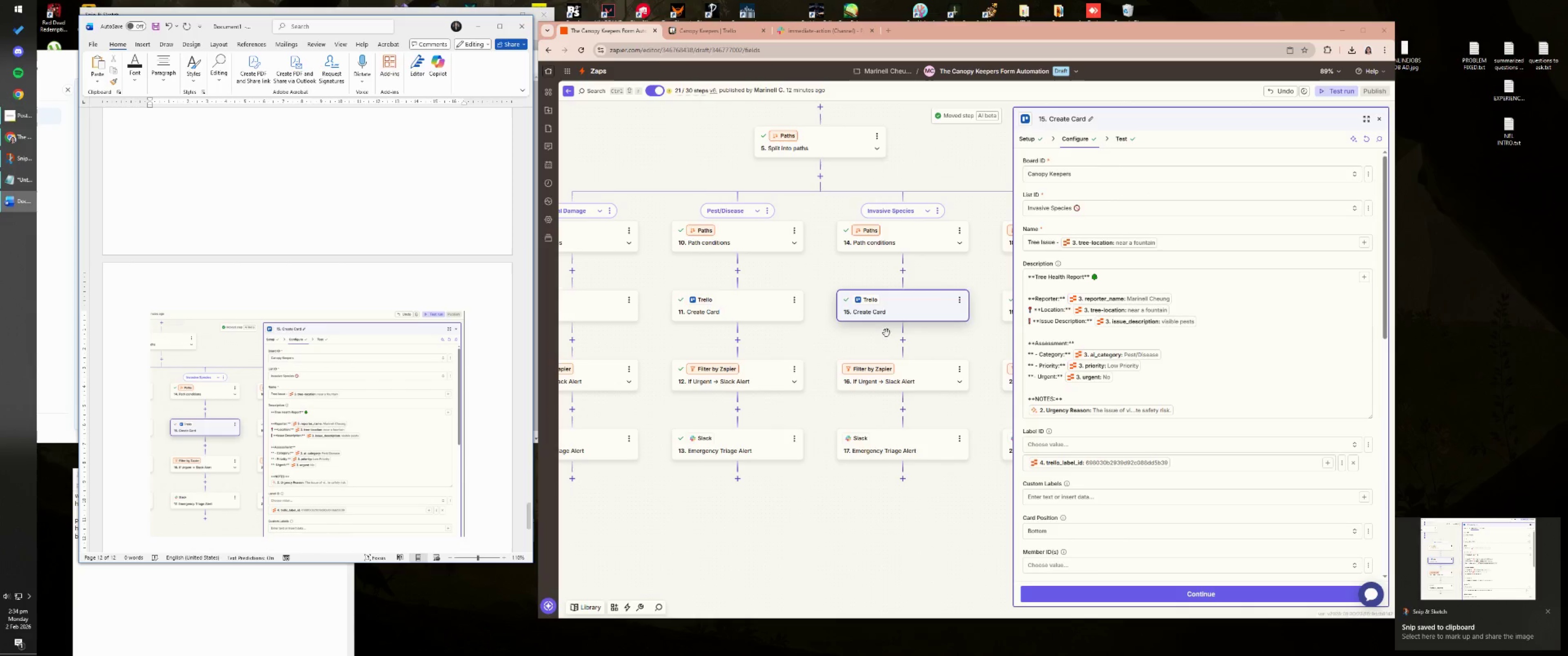 
left_click([901, 377])
 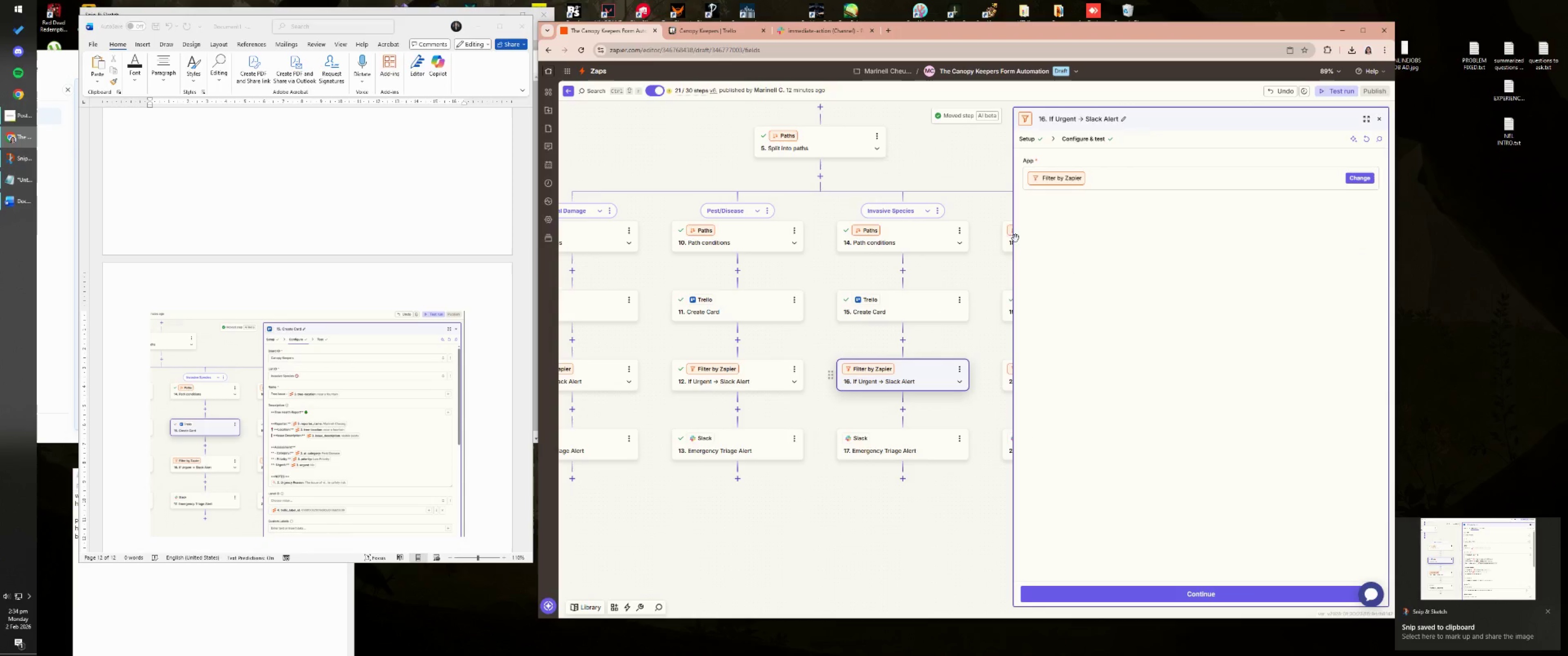 
left_click([1078, 140])
 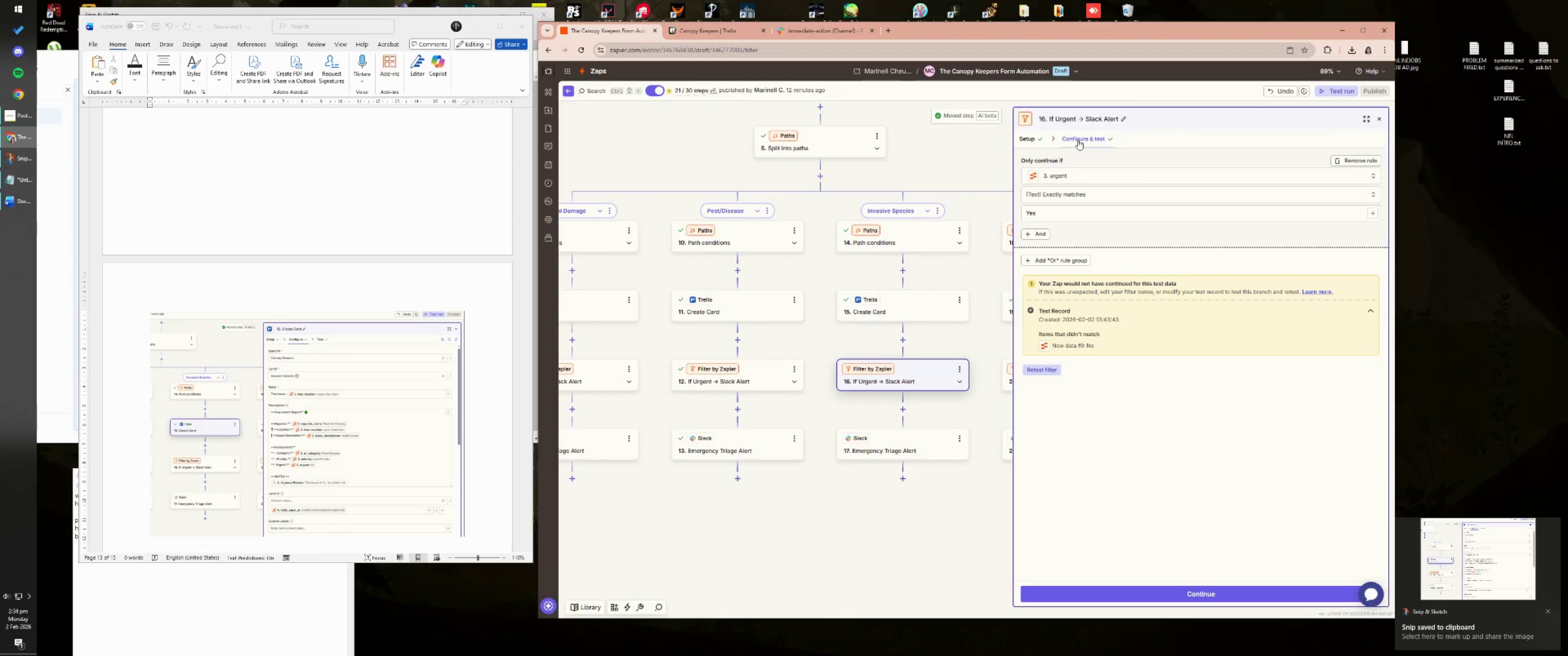 
key(Meta+MetaLeft)
 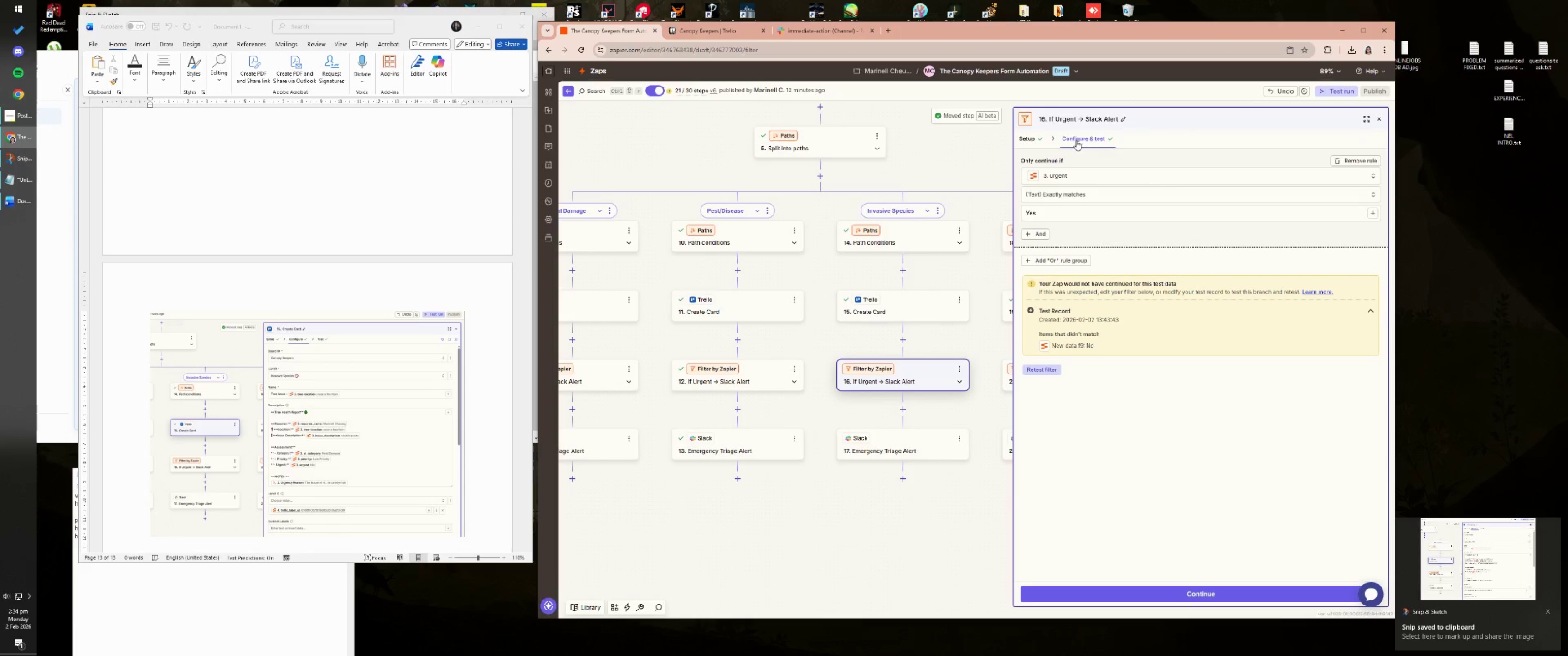 
key(Meta+Shift+ShiftLeft)
 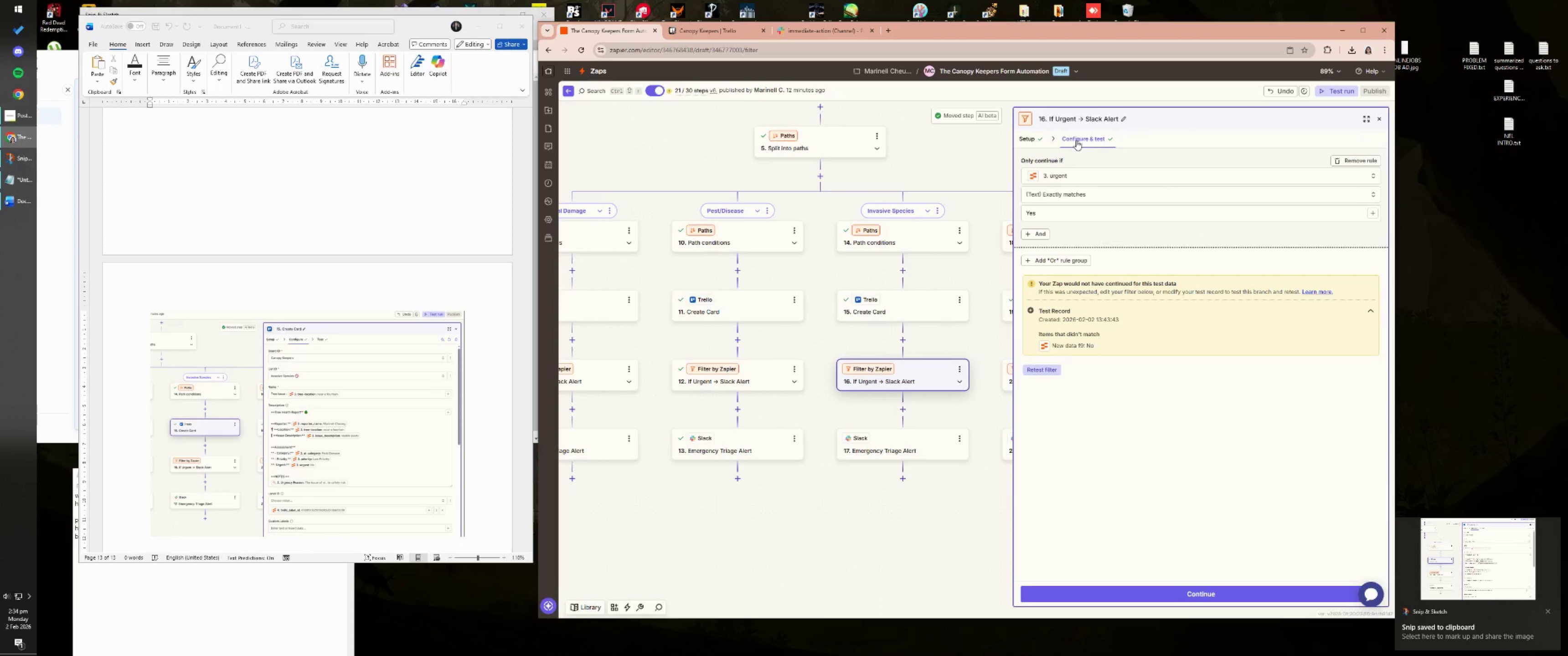 
key(Meta+Shift+S)
 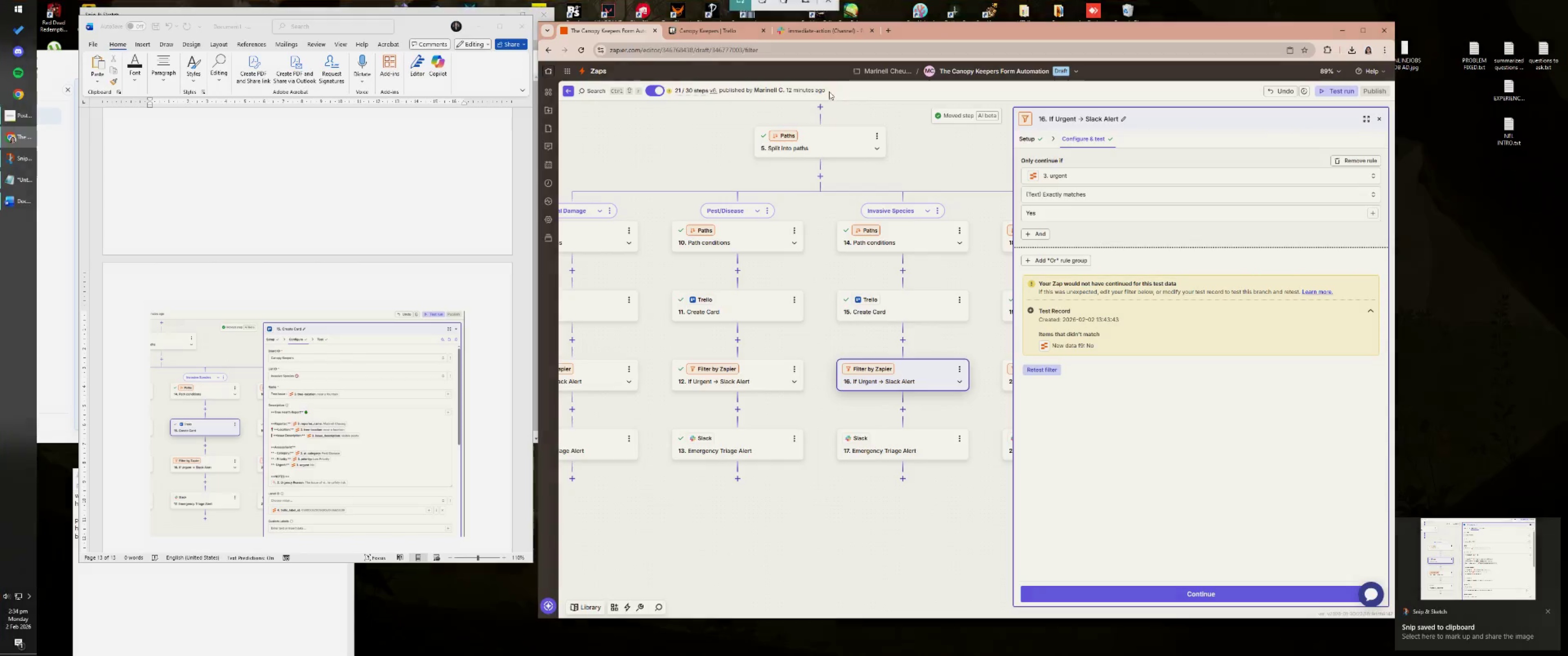 
left_click_drag(start_coordinate=[811, 82], to_coordinate=[1390, 487])
 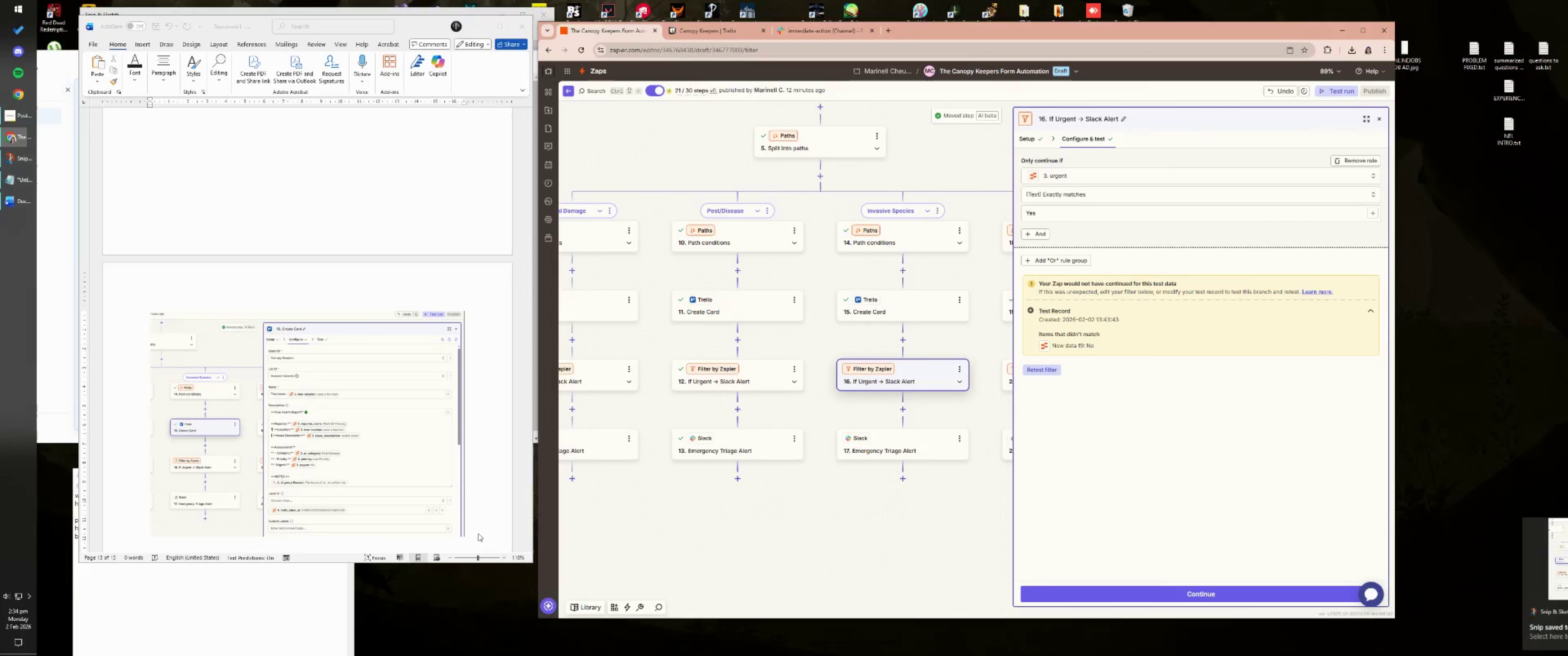 
scroll: coordinate [401, 486], scroll_direction: down, amount: 5.0
 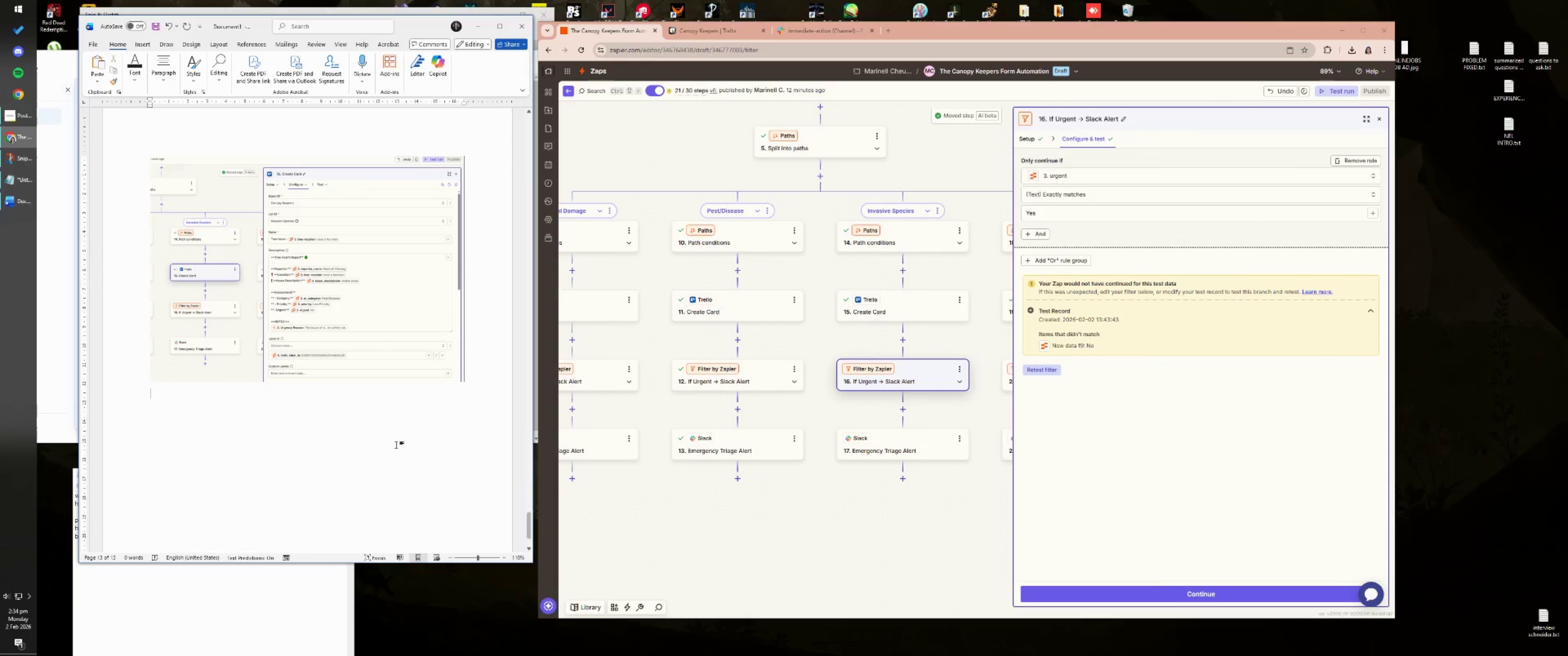 
key(Control+ControlLeft)
 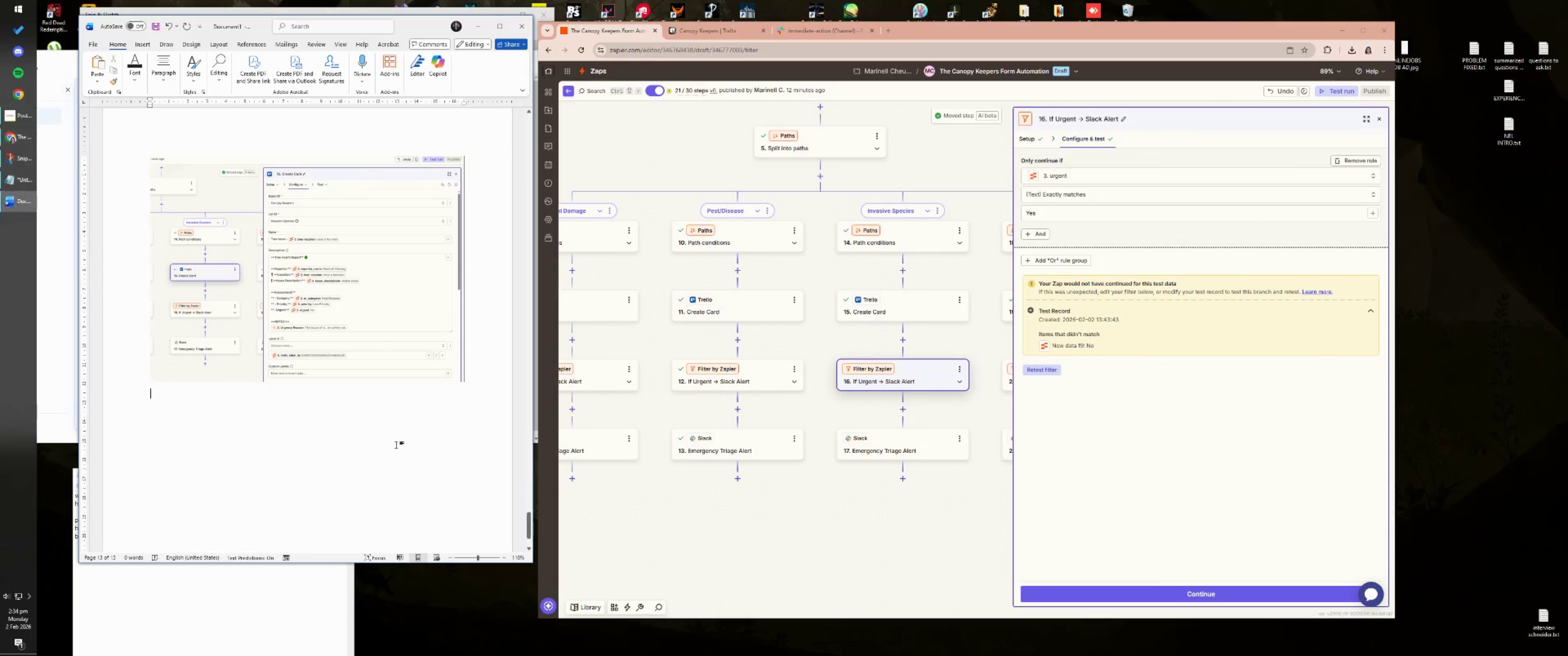 
key(Control+V)
 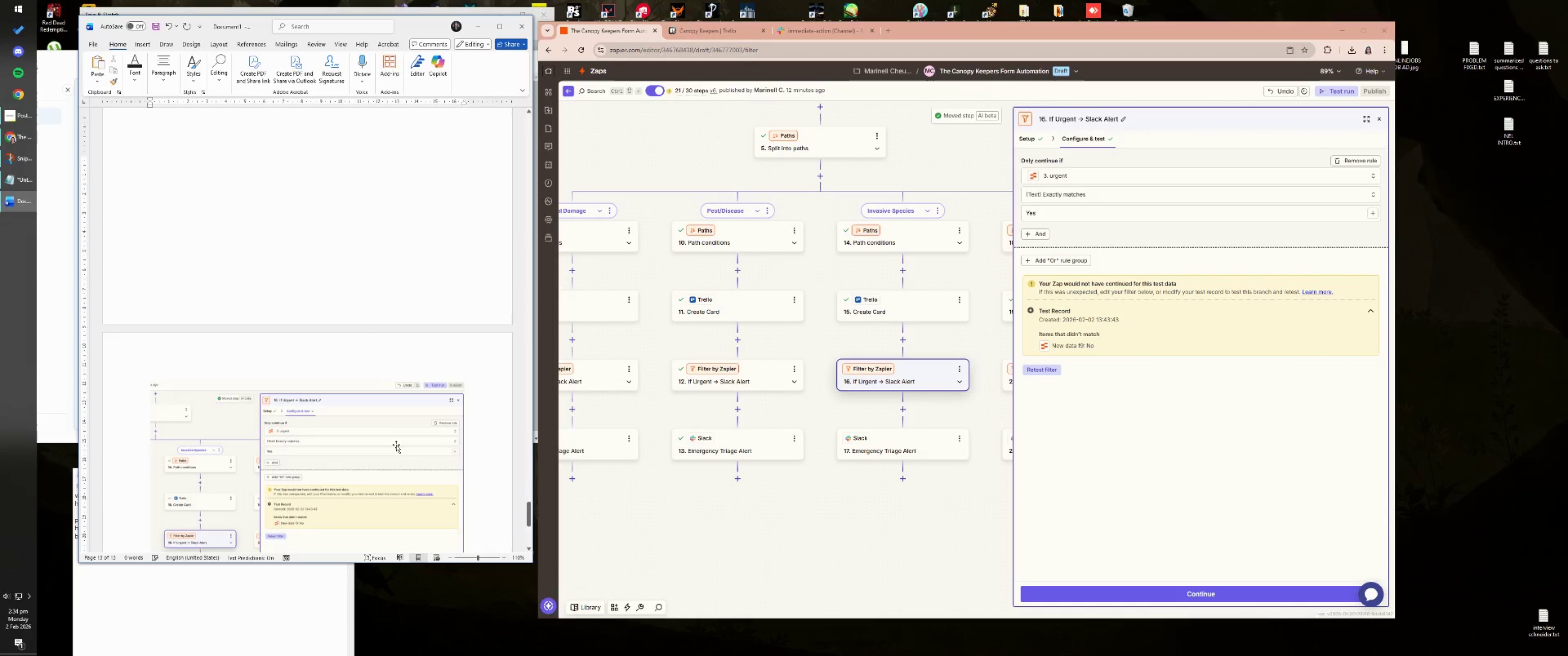 
key(NumpadEnter)
 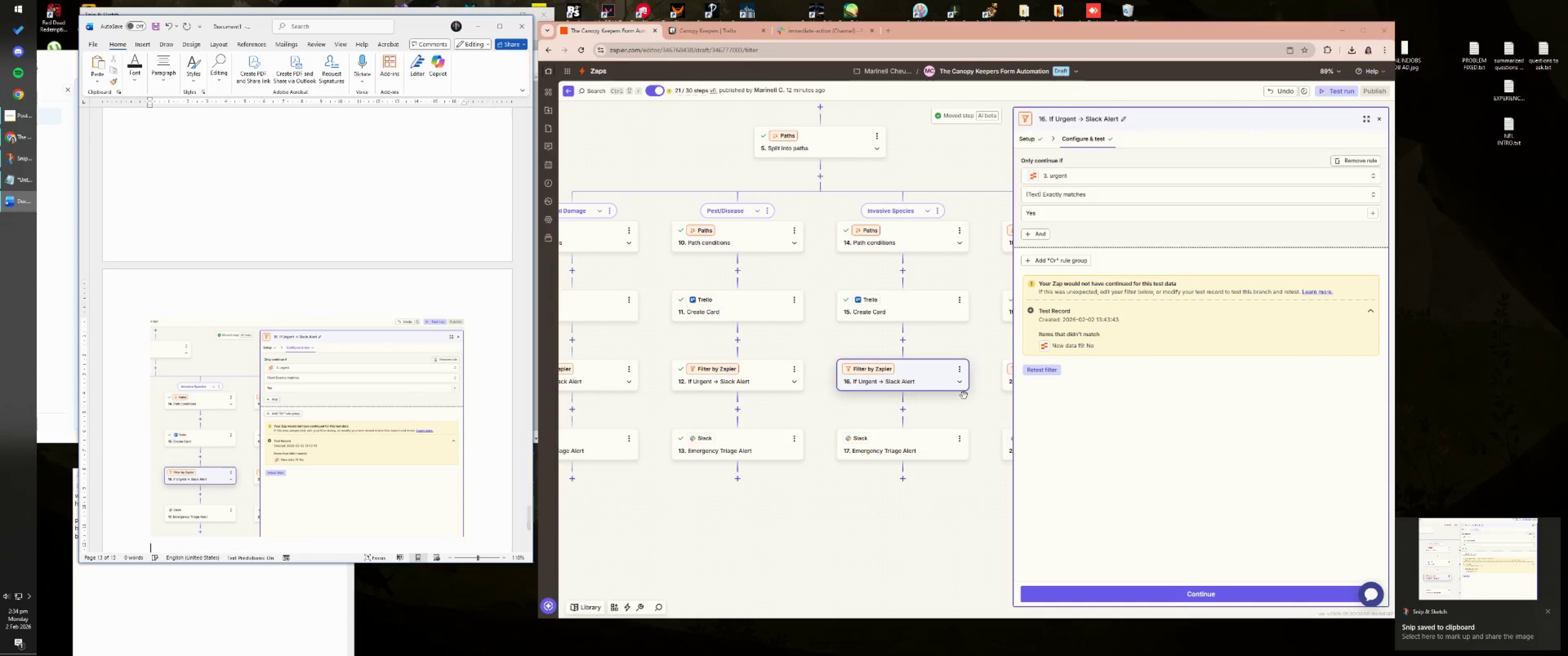 
left_click([910, 451])
 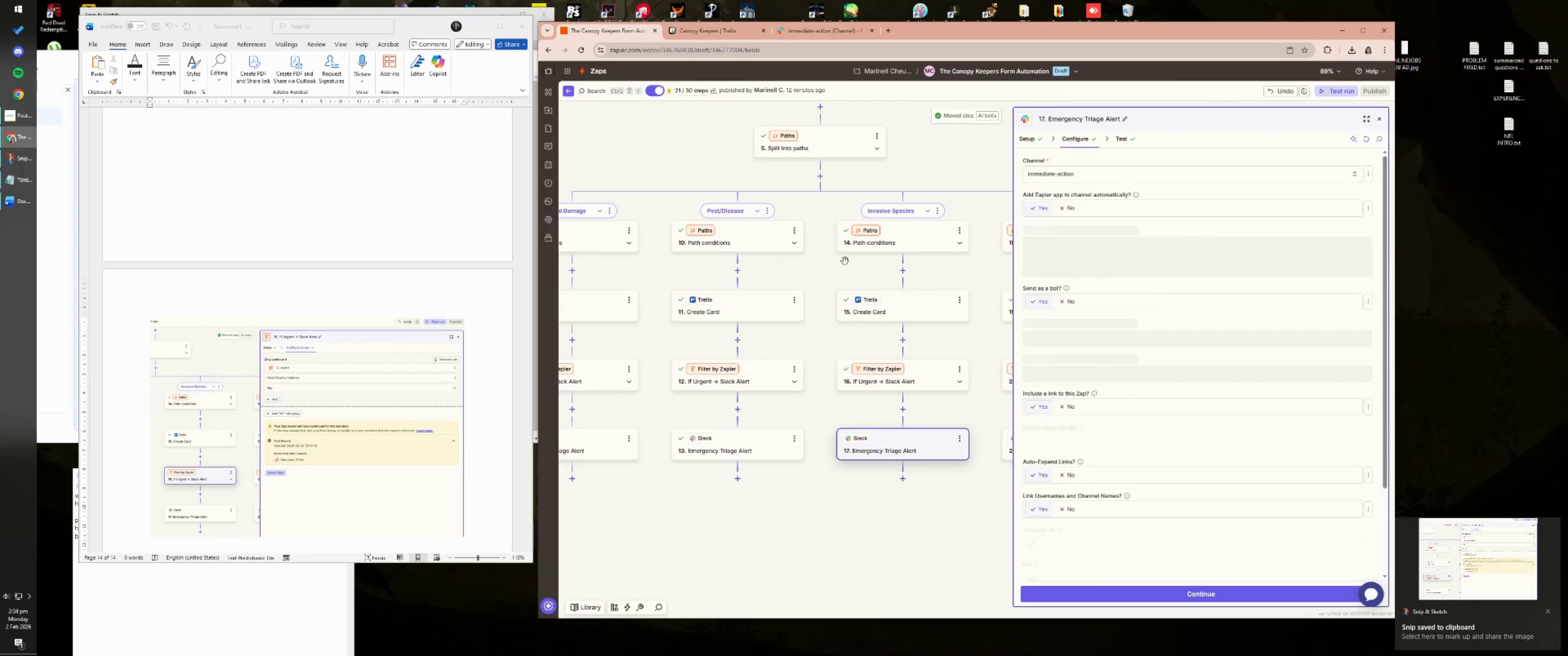 
key(Meta+MetaLeft)
 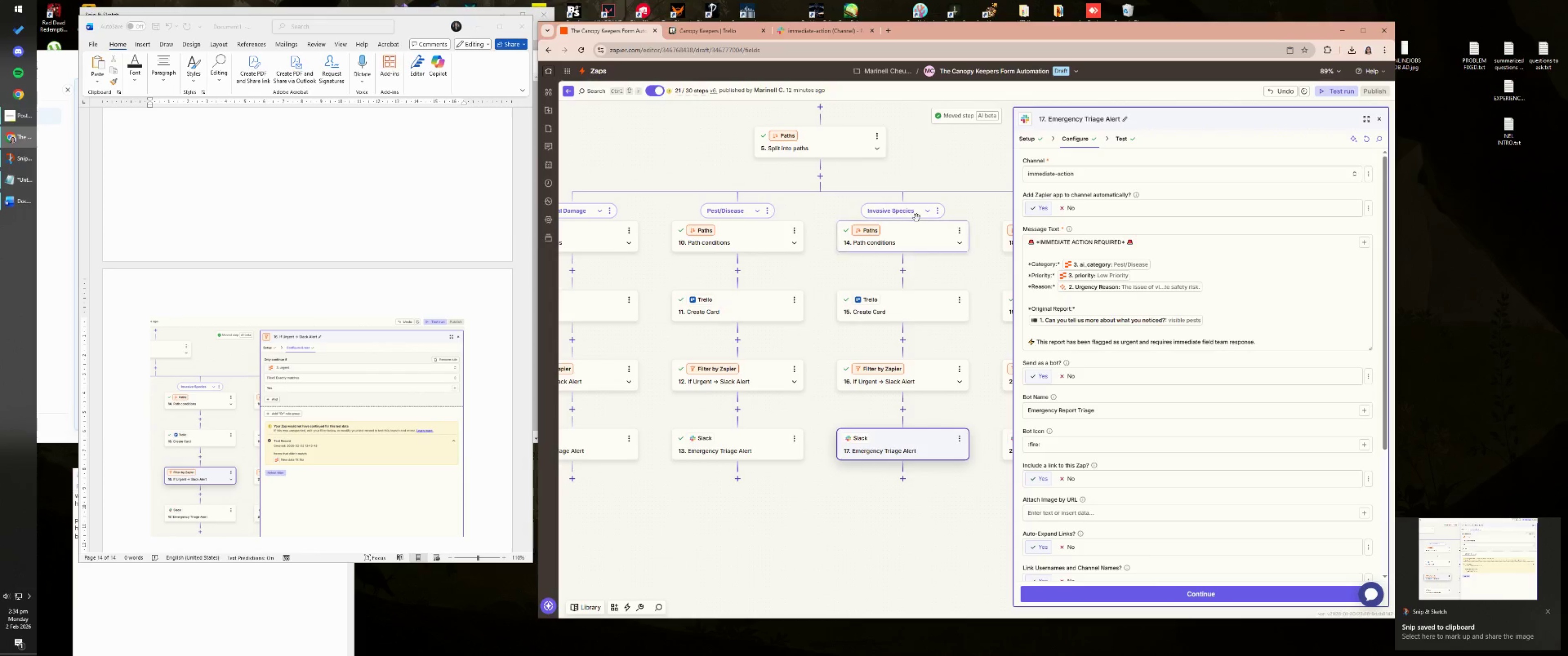 
key(Meta+Shift+ShiftLeft)
 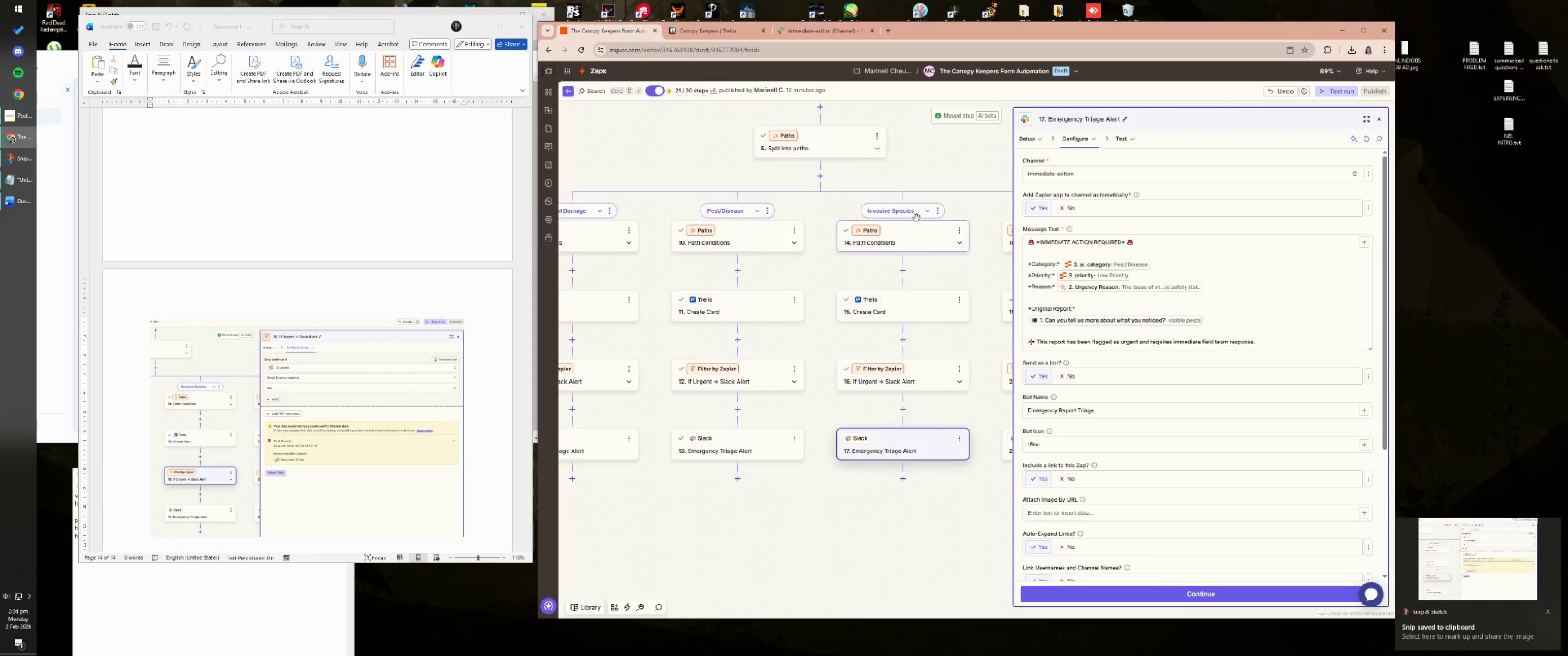 
key(Meta+Shift+S)
 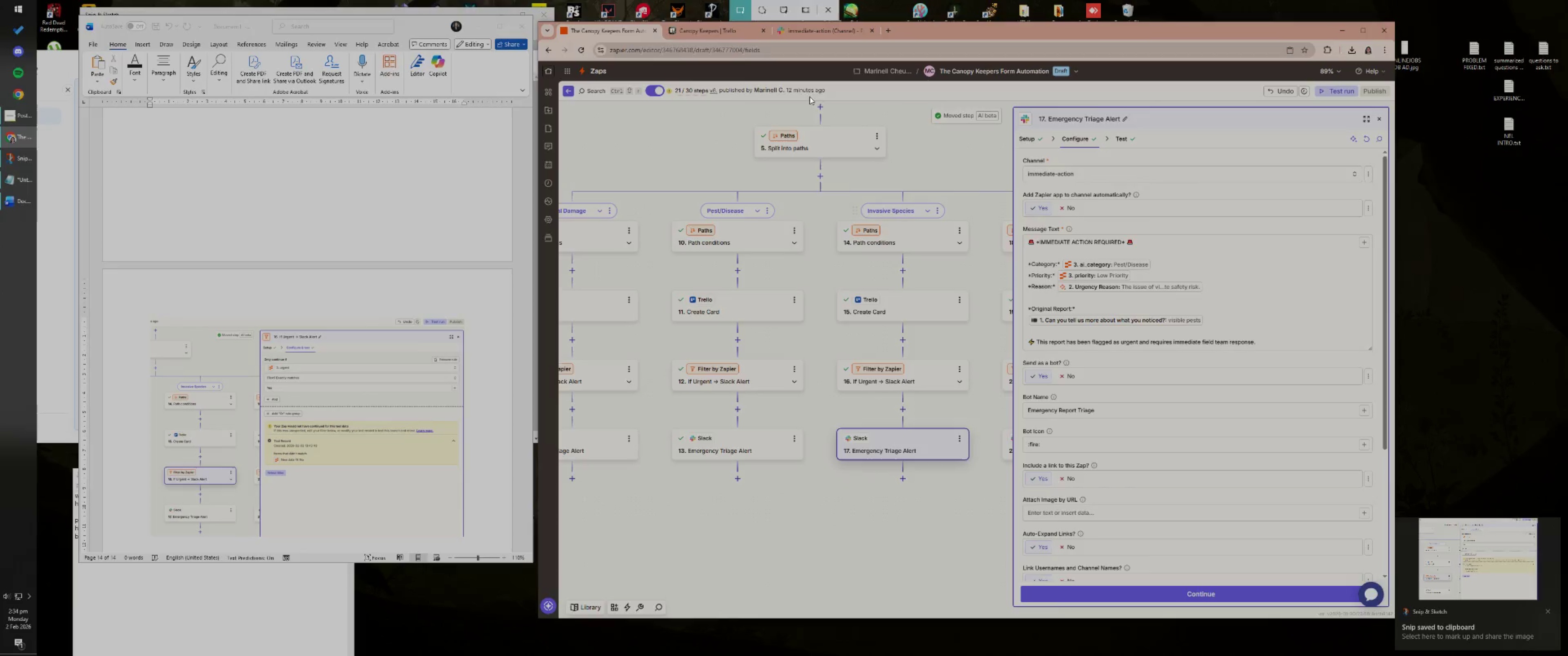 
left_click_drag(start_coordinate=[801, 77], to_coordinate=[1396, 488])
 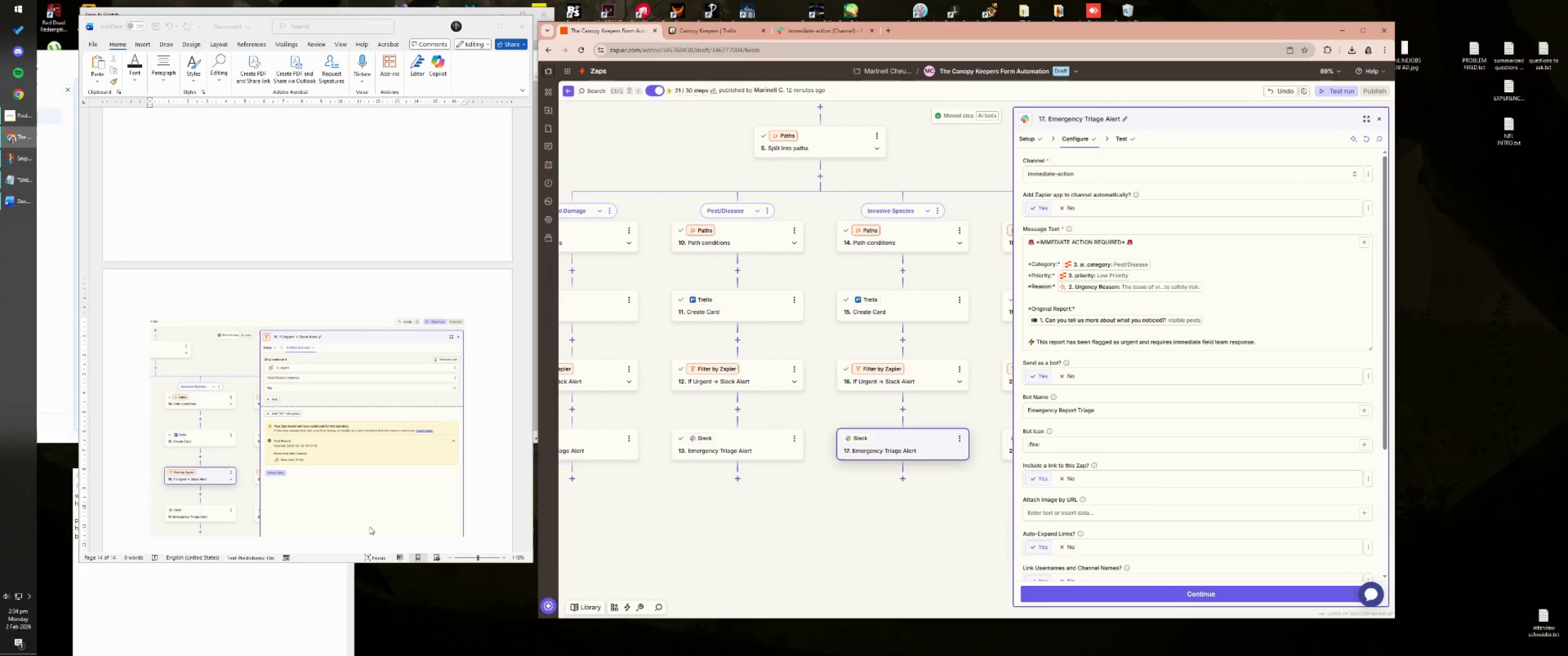 
key(Control+ControlLeft)
 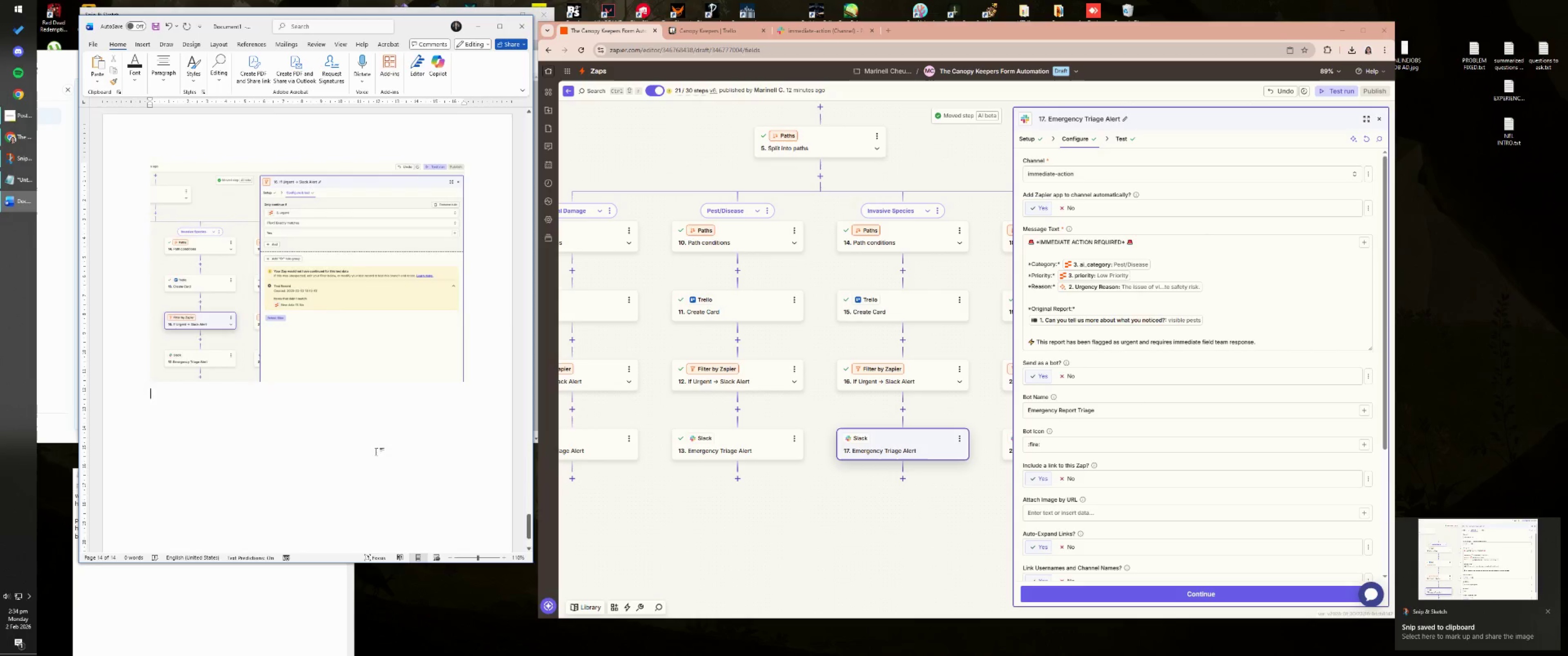 
scroll: coordinate [411, 498], scroll_direction: down, amount: 5.0
 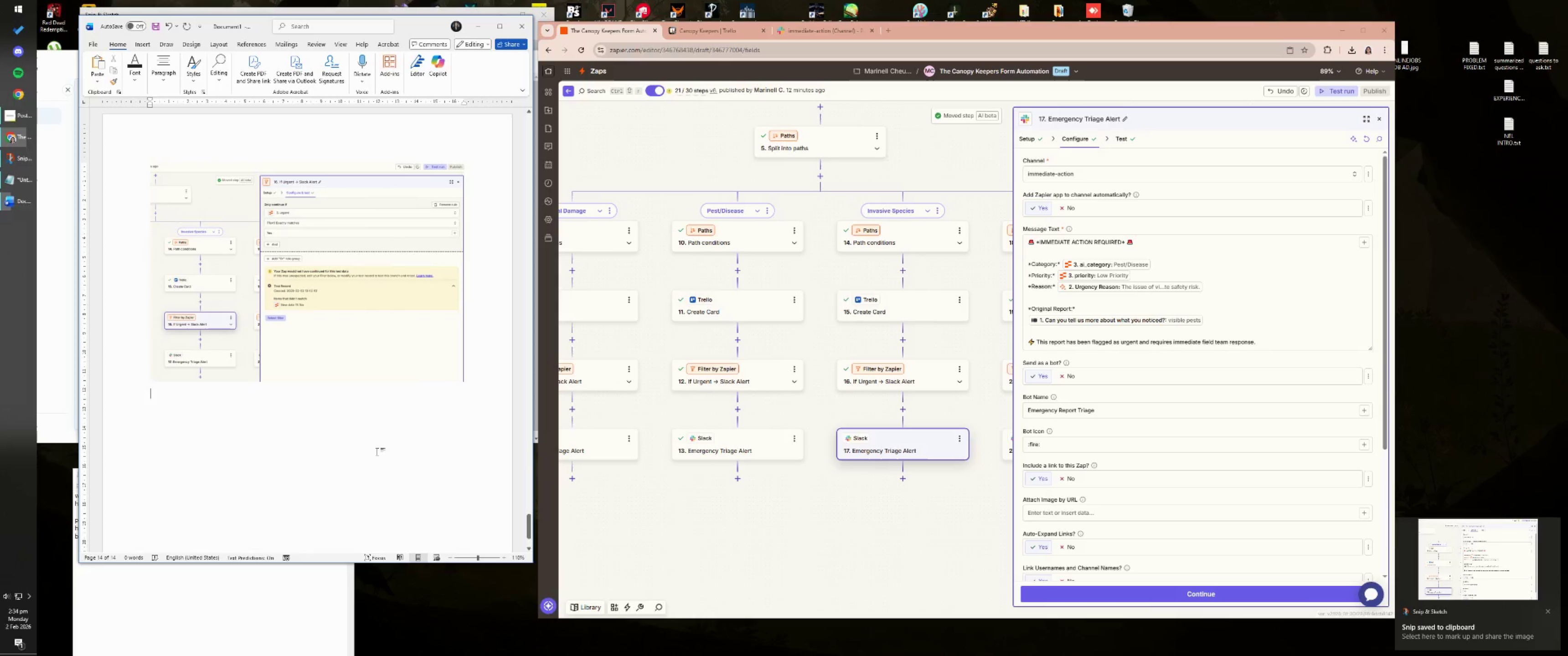 
key(Control+V)
 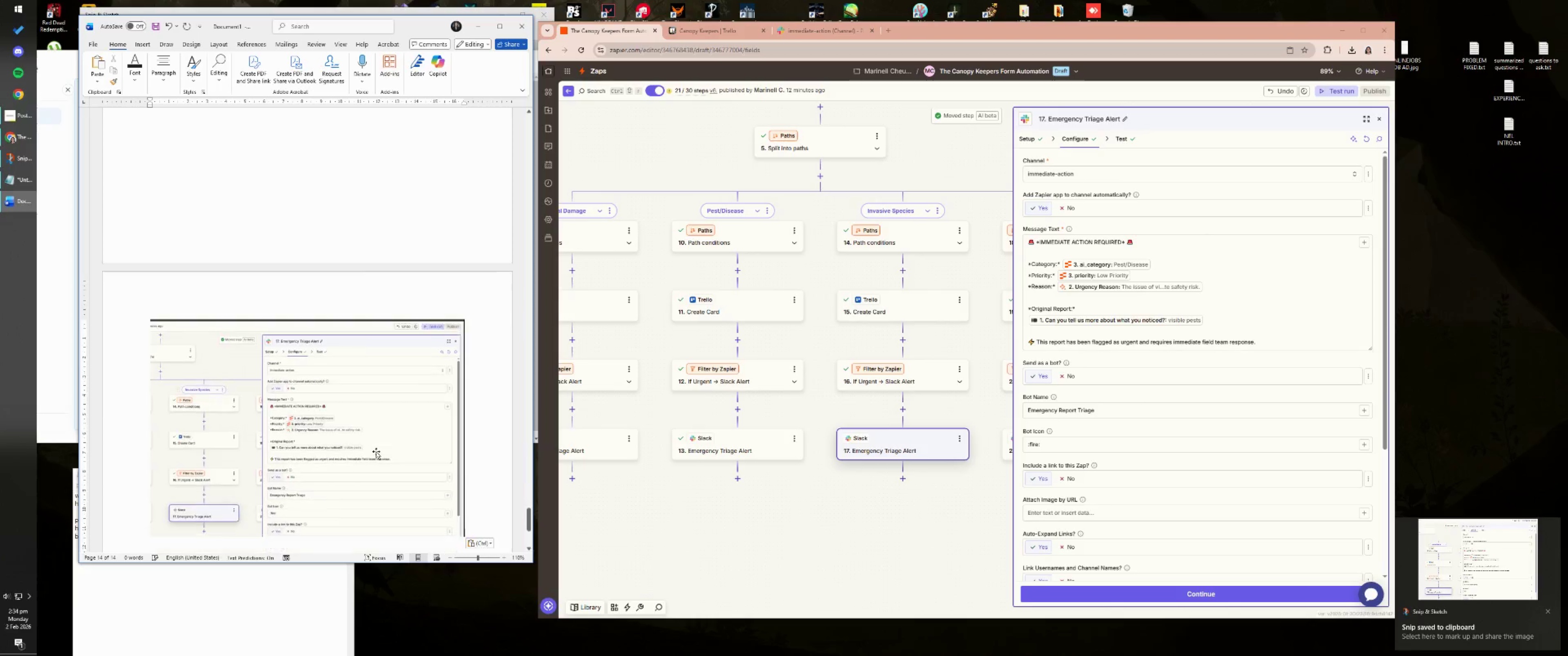 
key(NumpadEnter)
 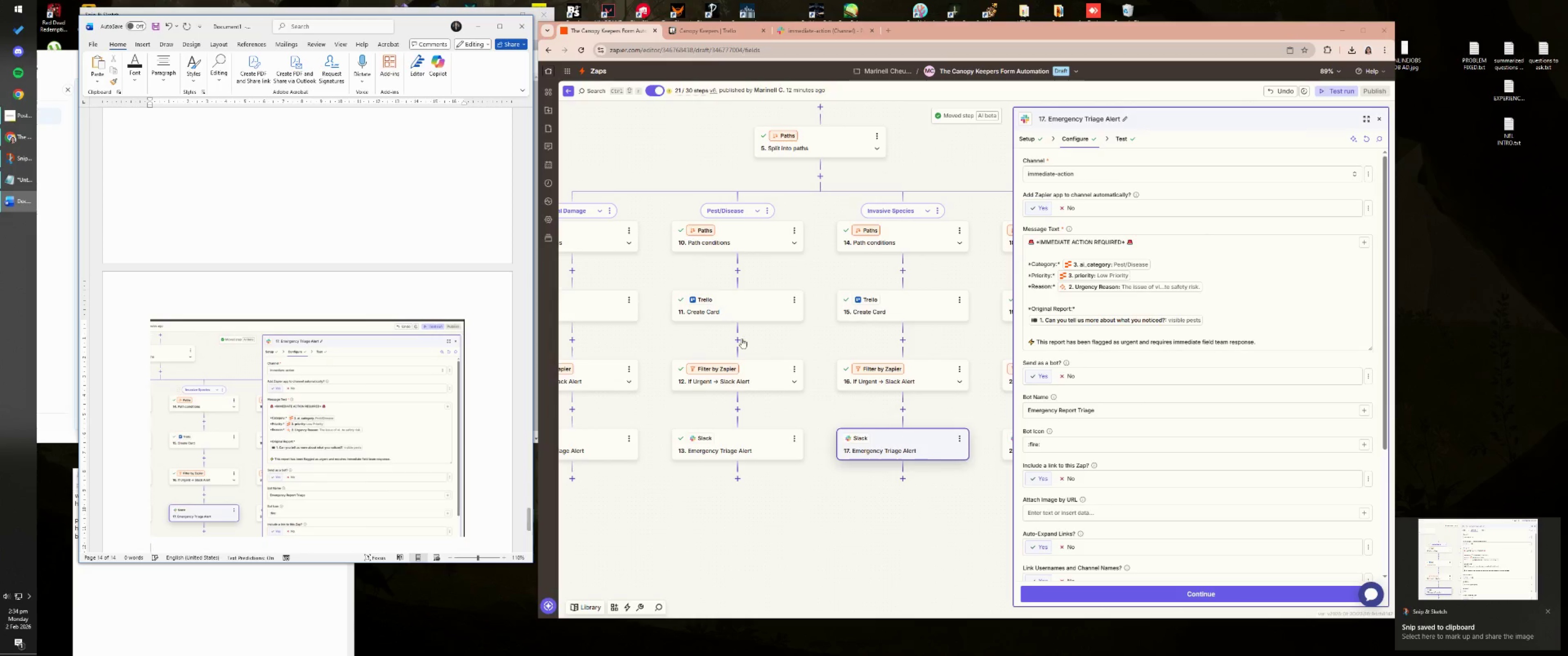 
left_click_drag(start_coordinate=[877, 540], to_coordinate=[665, 536])
 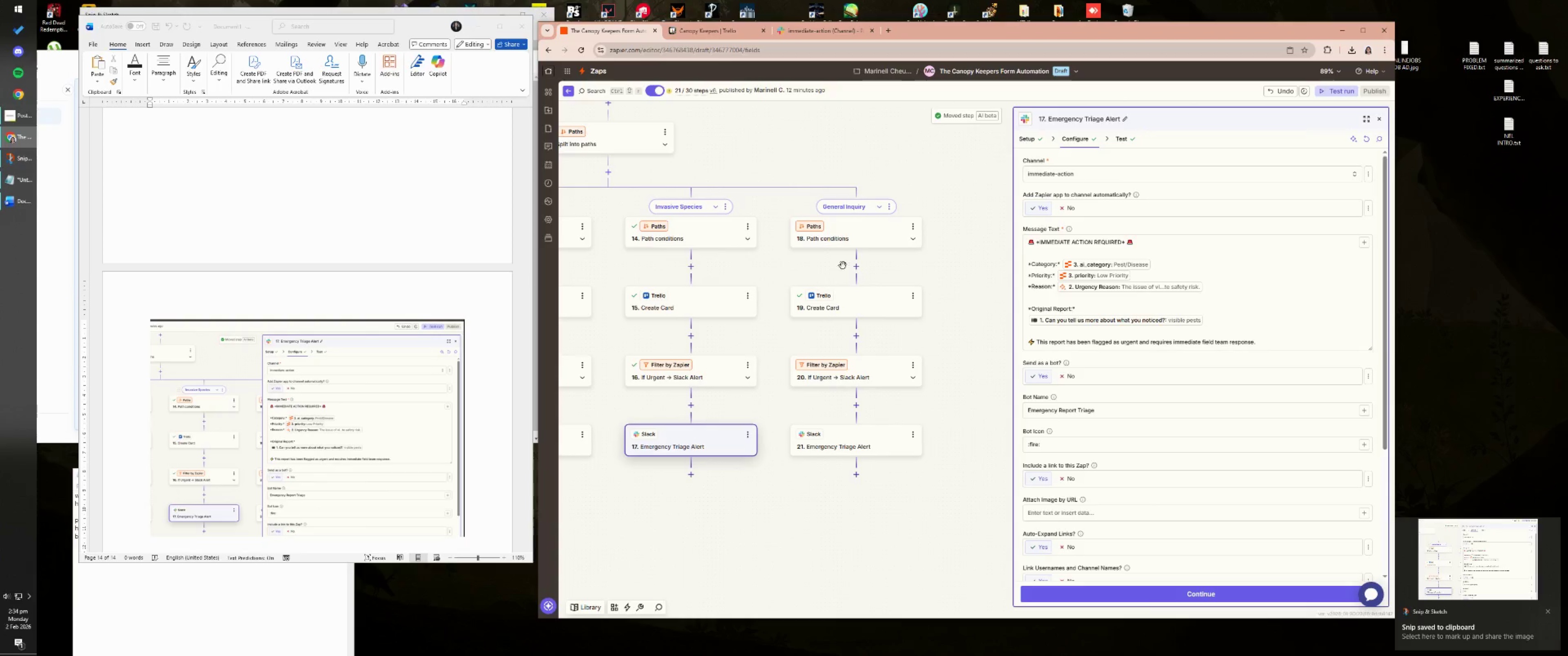 
left_click([842, 228])
 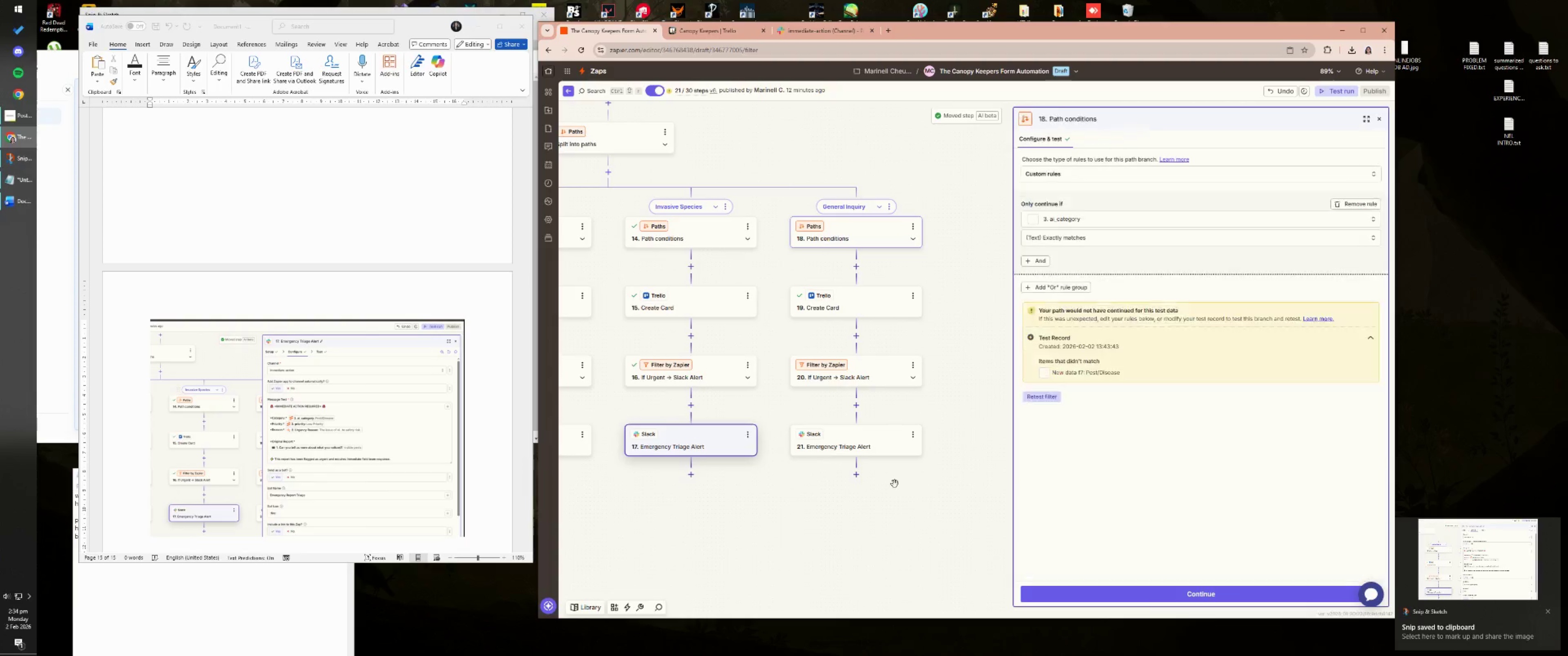 
left_click_drag(start_coordinate=[872, 521], to_coordinate=[934, 469])
 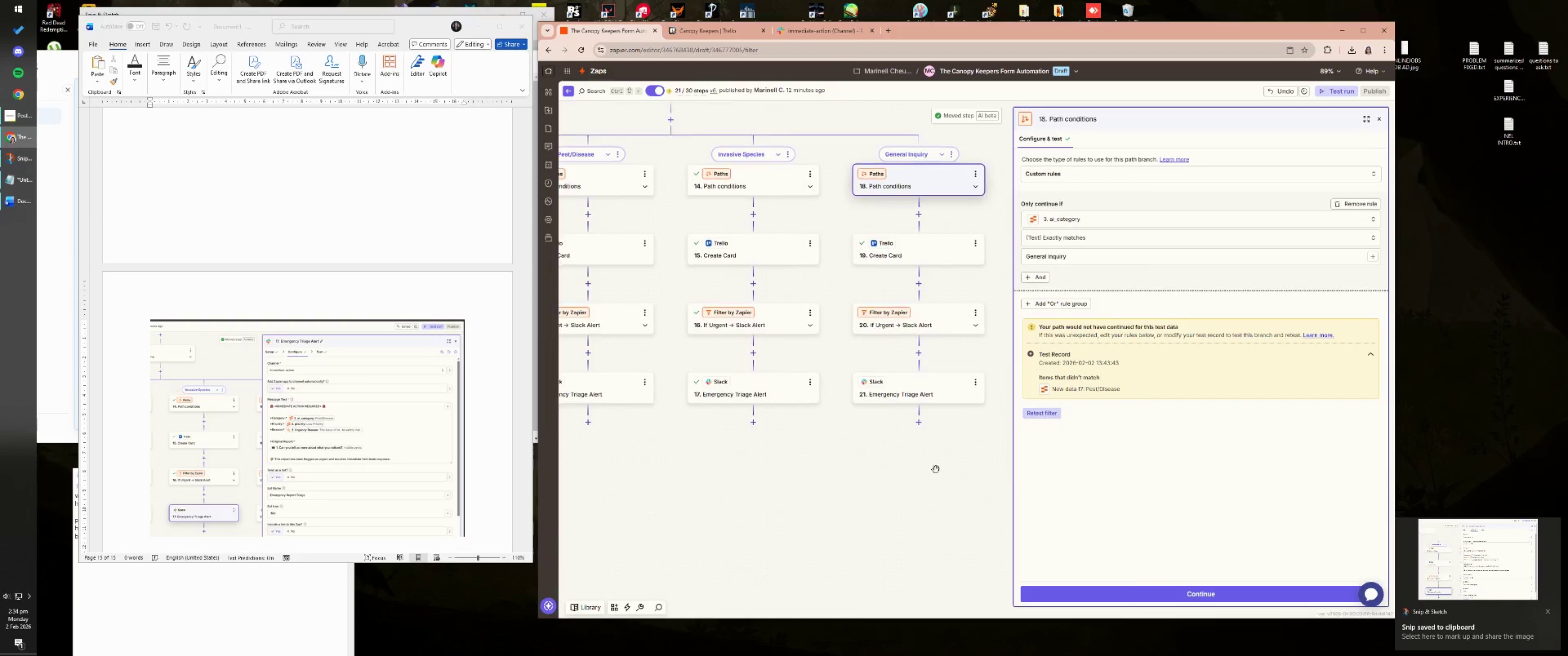 
key(Meta+MetaLeft)
 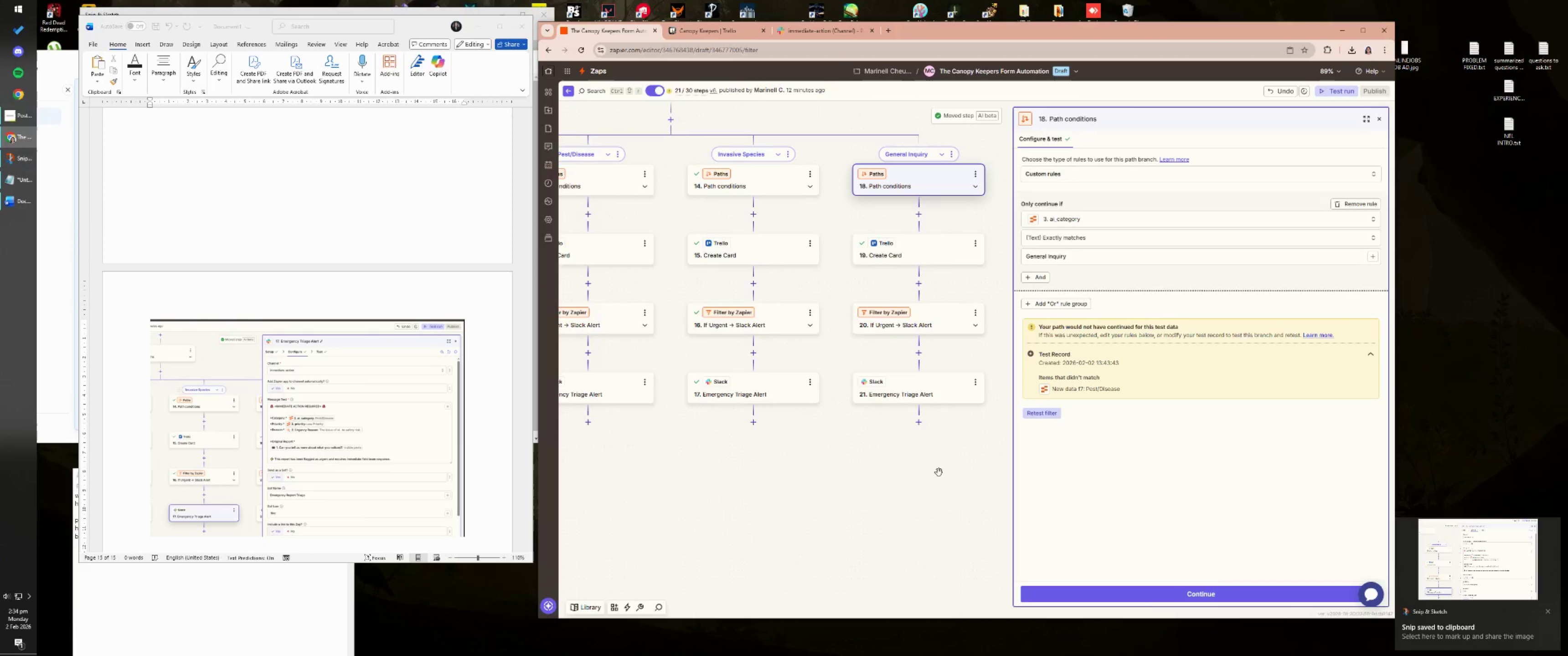 
key(Meta+Shift+ShiftLeft)
 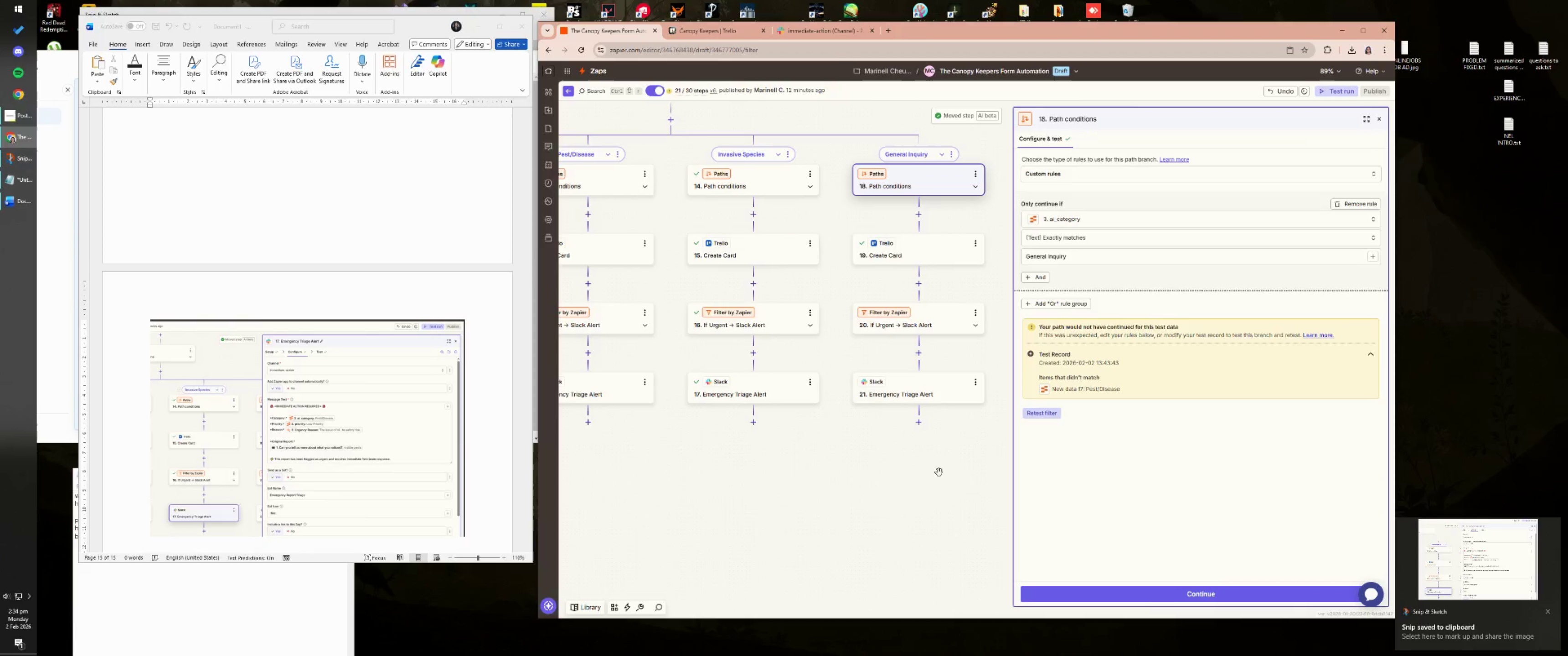 
key(Meta+Shift+S)
 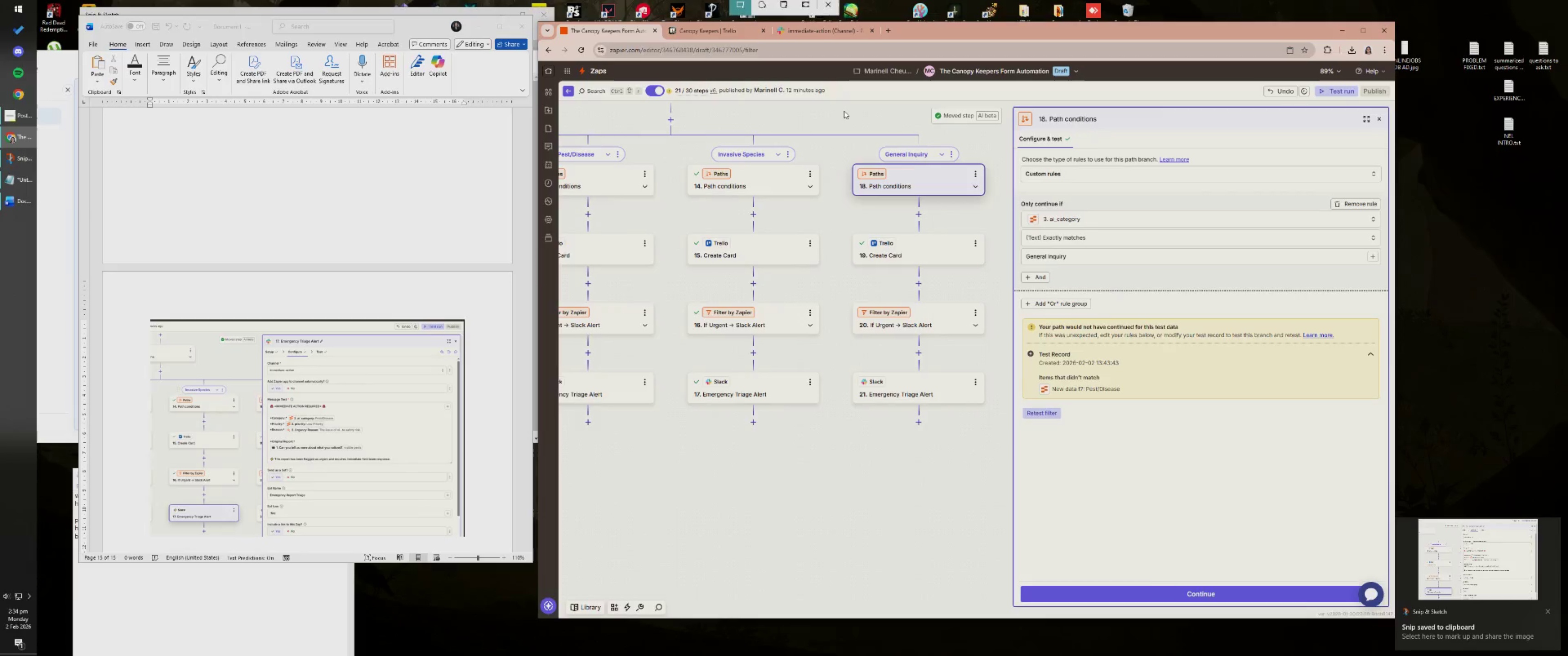 
left_click_drag(start_coordinate=[831, 91], to_coordinate=[1383, 443])
 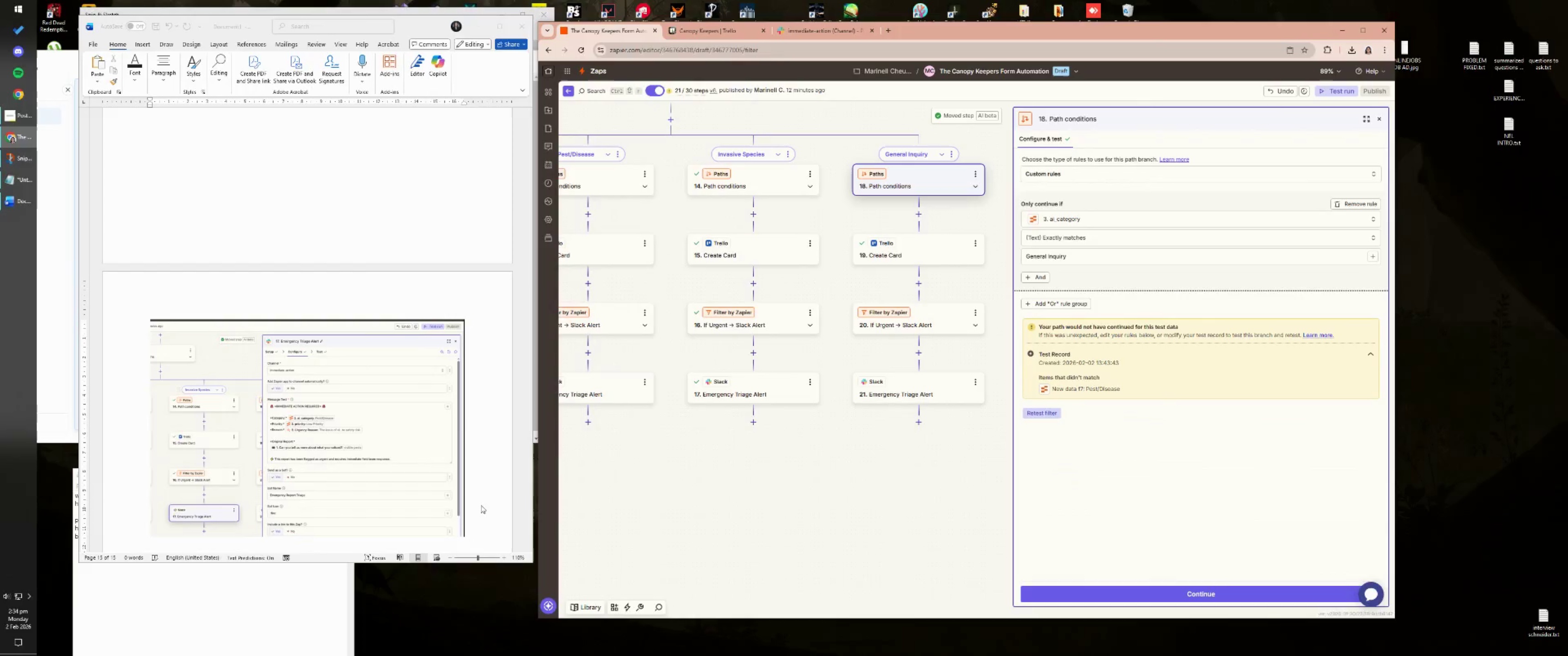 
left_click([445, 462])
 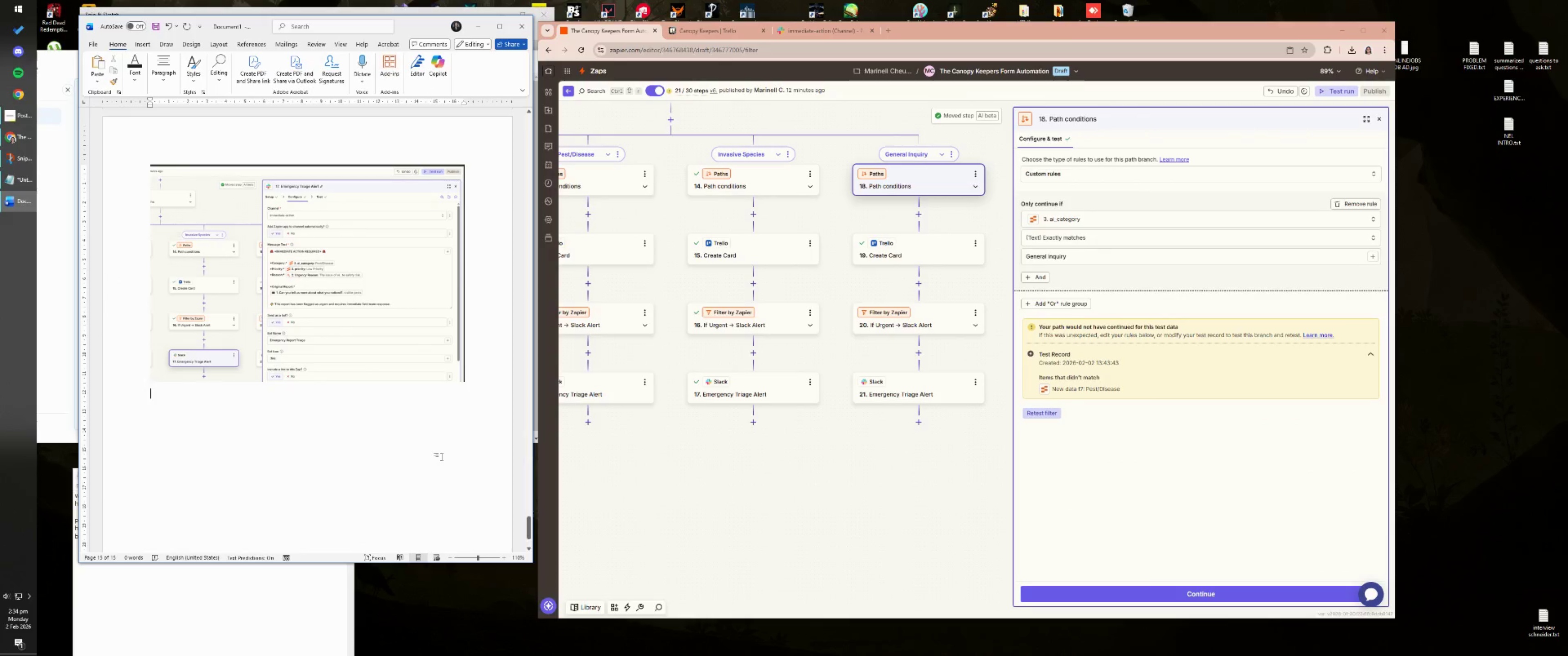 
scroll: coordinate [457, 508], scroll_direction: down, amount: 5.0
 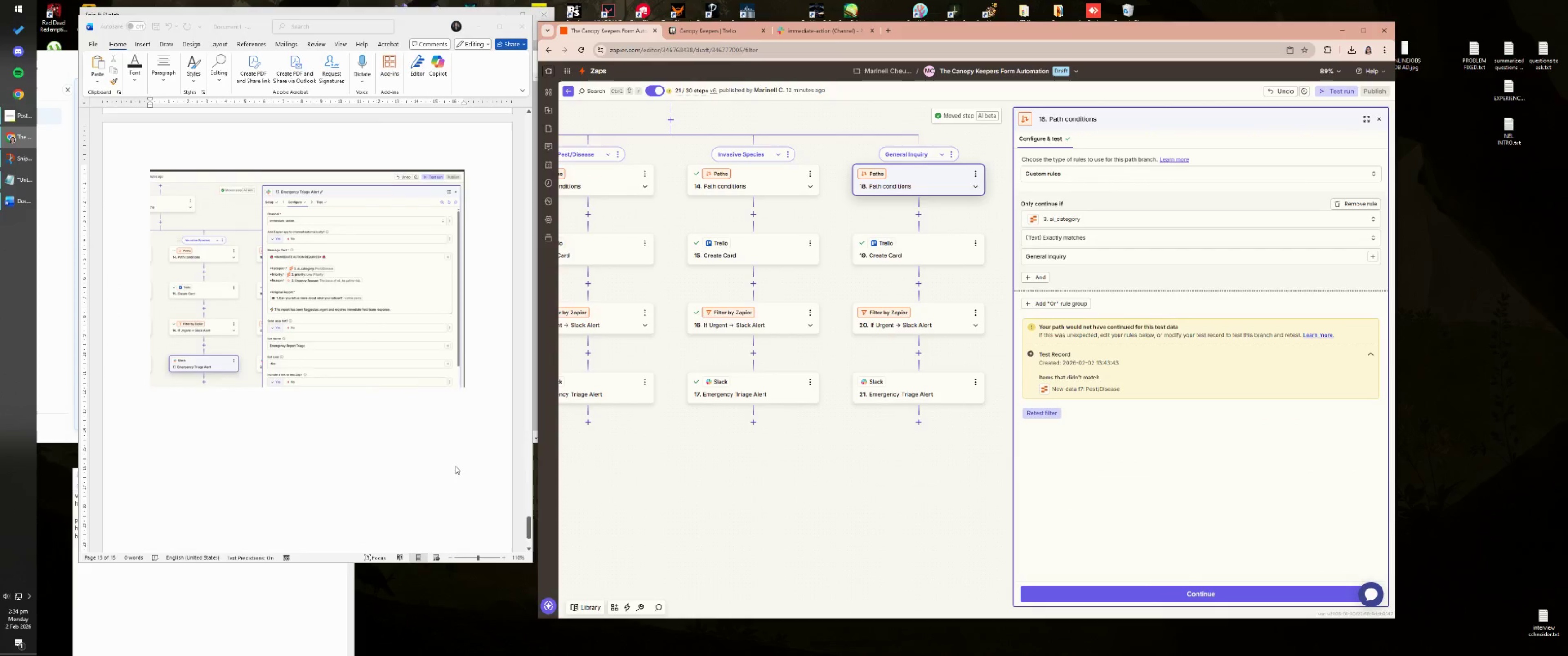 
key(Control+ControlLeft)
 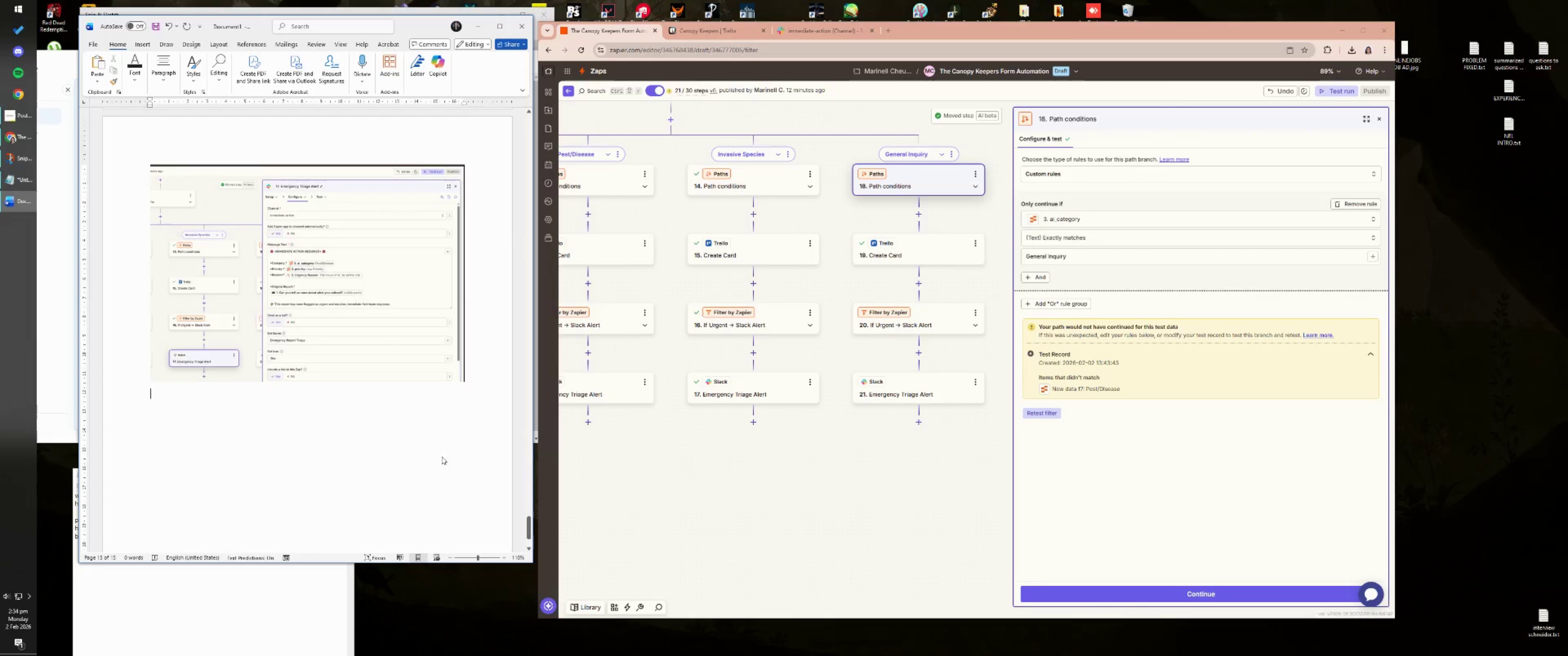 
key(Control+V)
 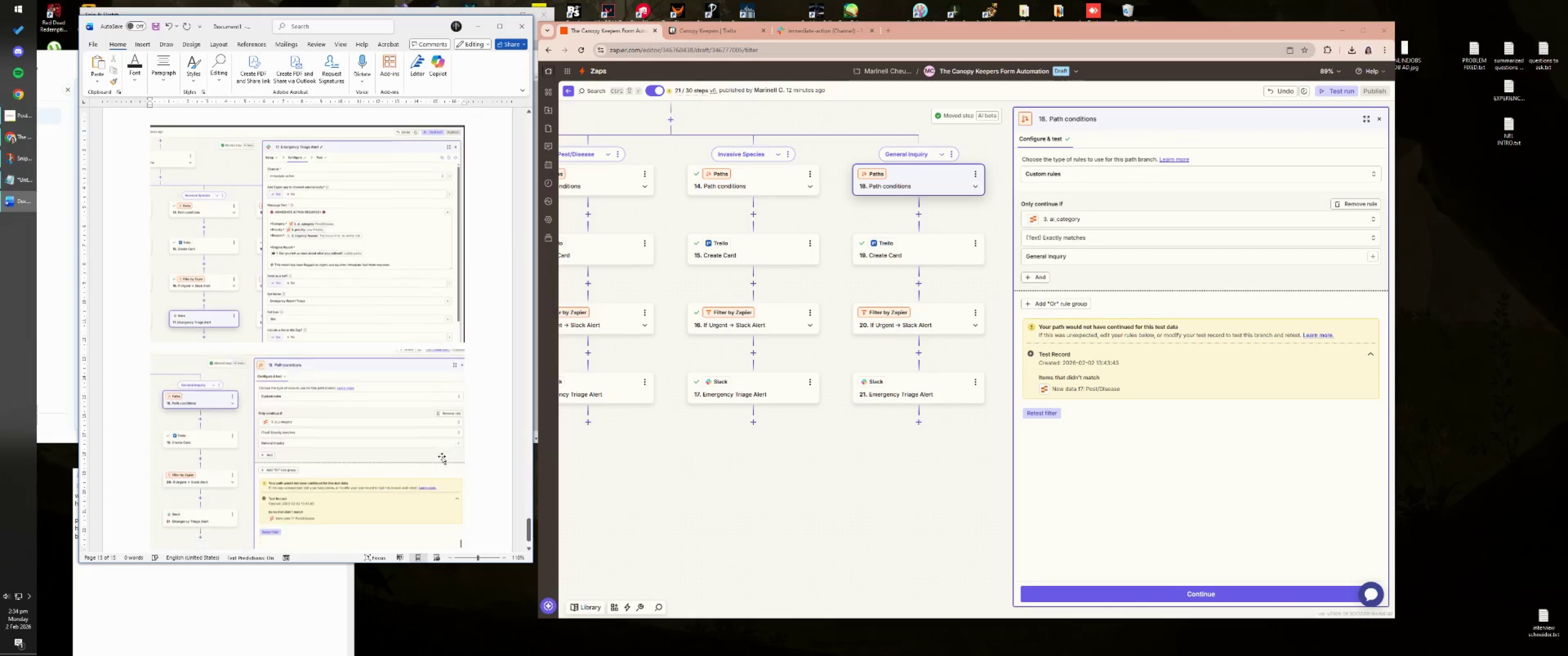 
key(NumpadEnter)
 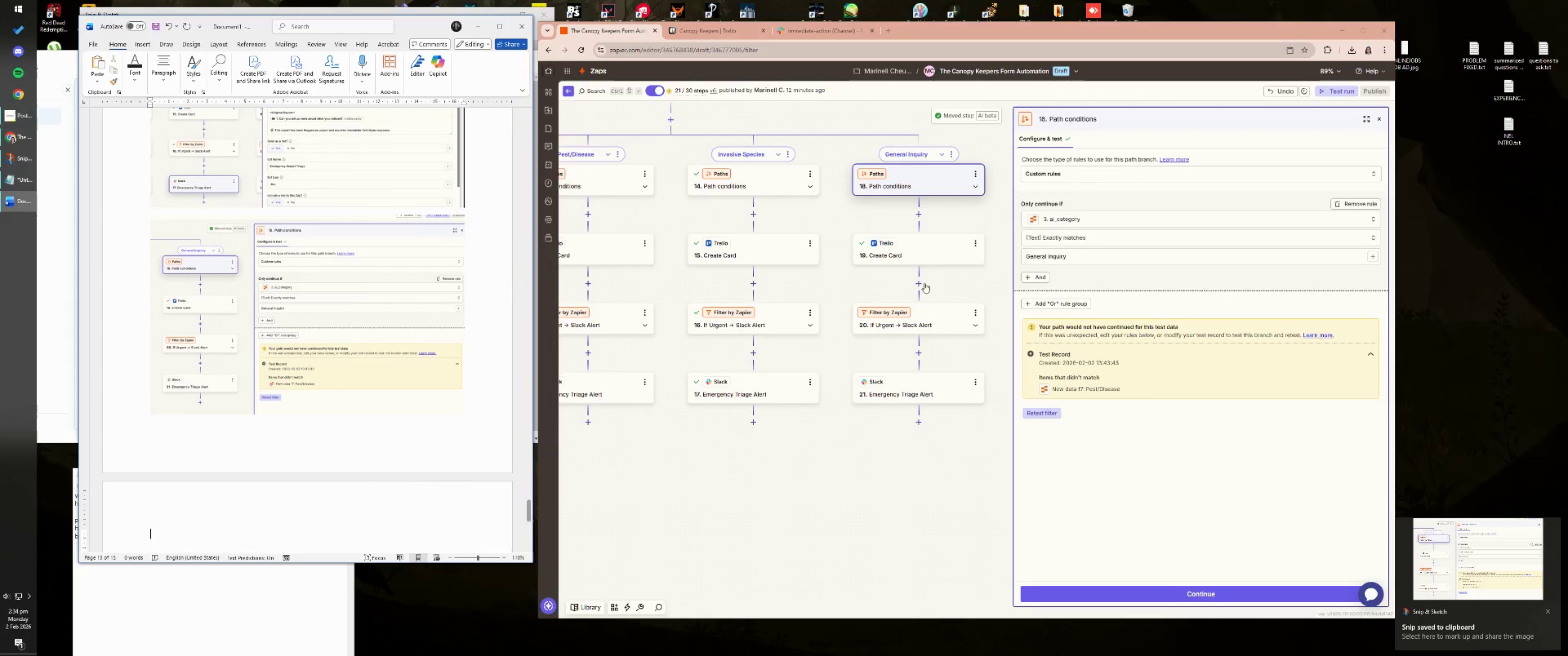 
left_click([923, 257])
 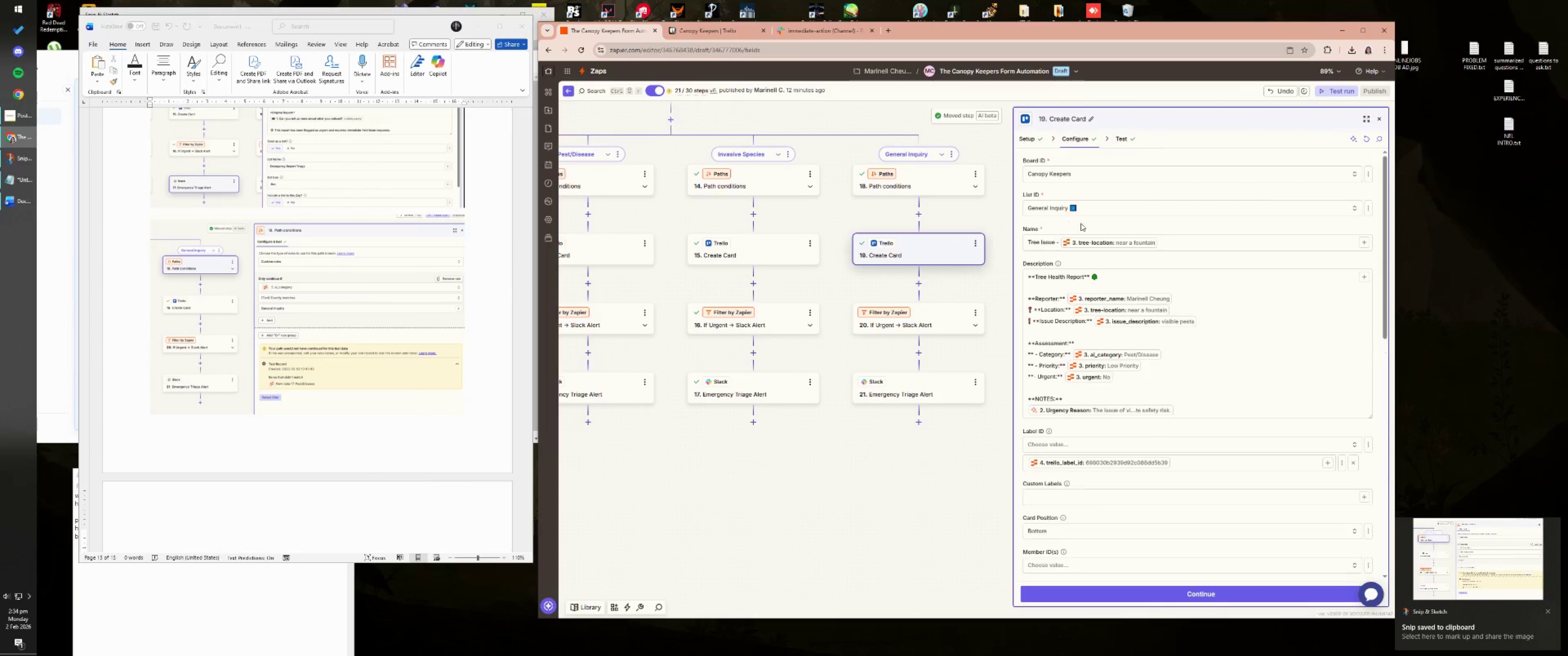 
key(Meta+MetaLeft)
 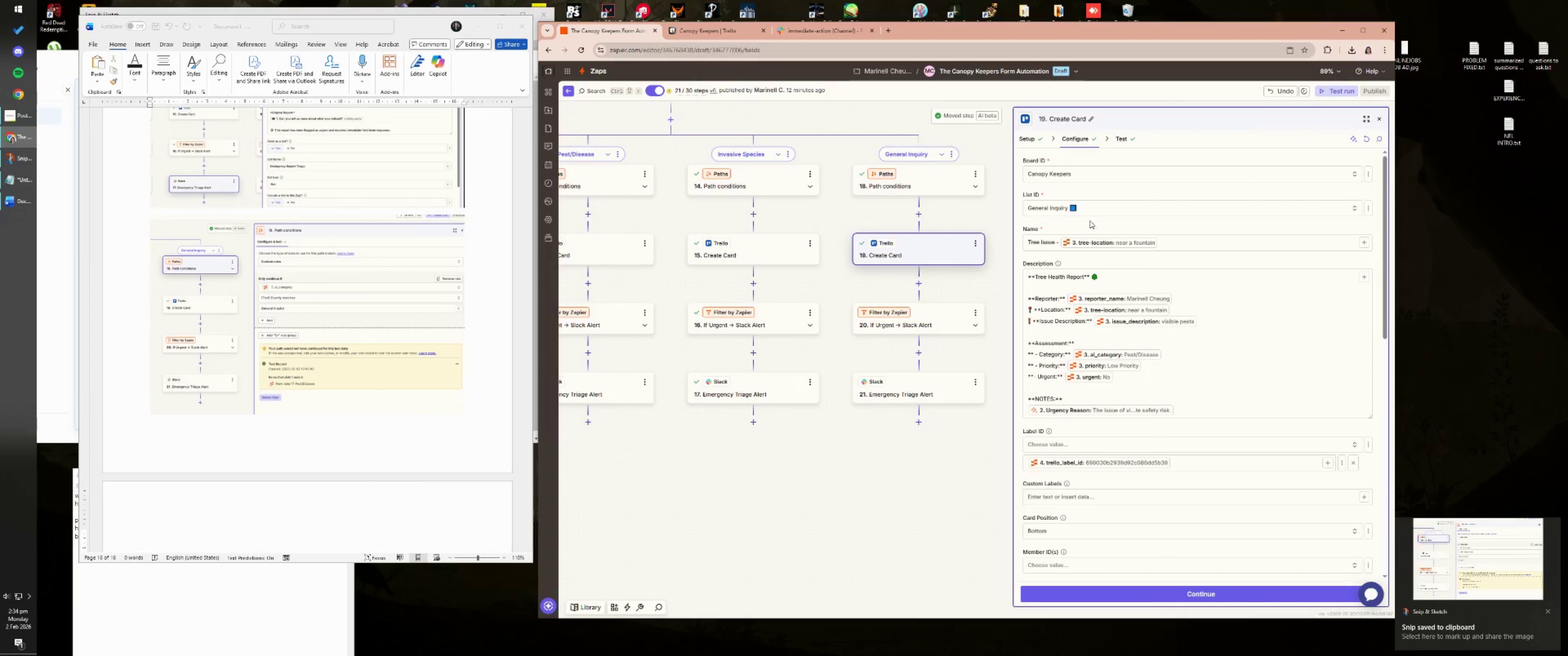 
key(Meta+Shift+ShiftLeft)
 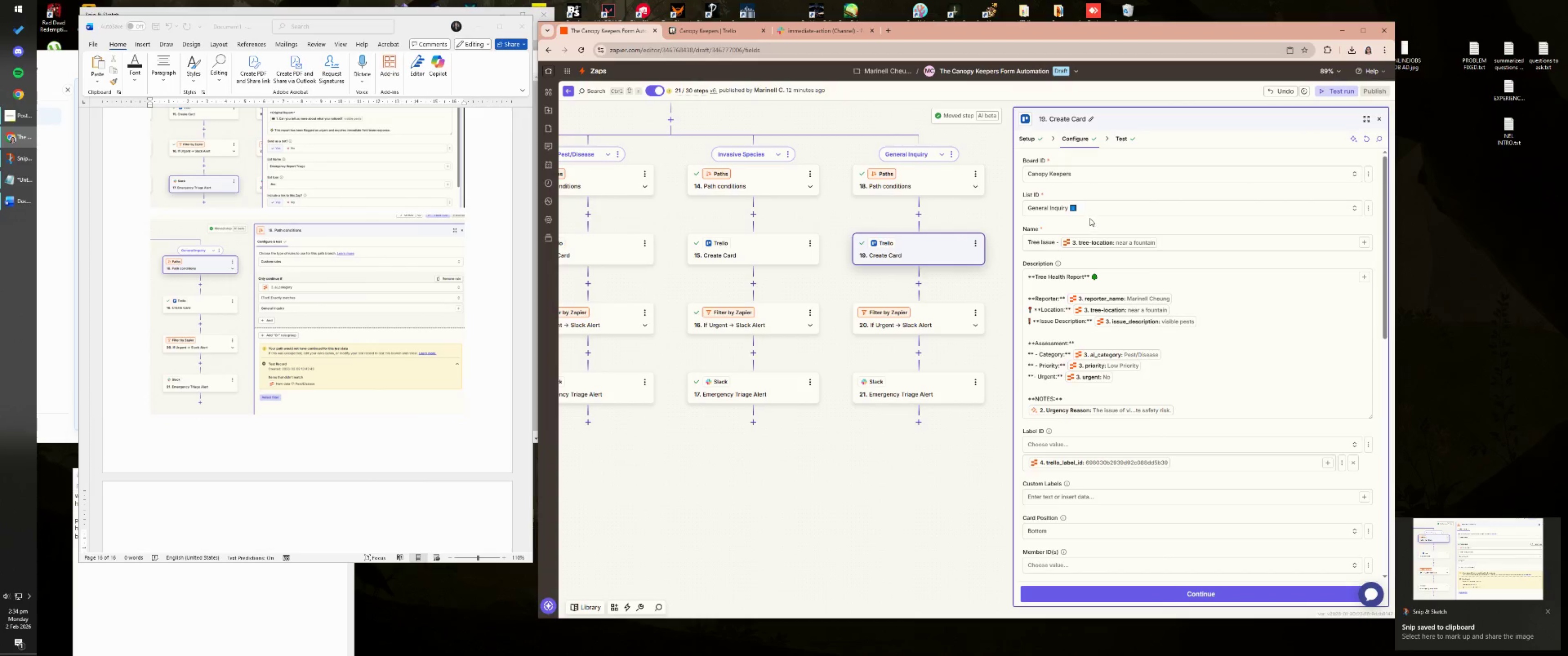 
key(Meta+Shift+S)
 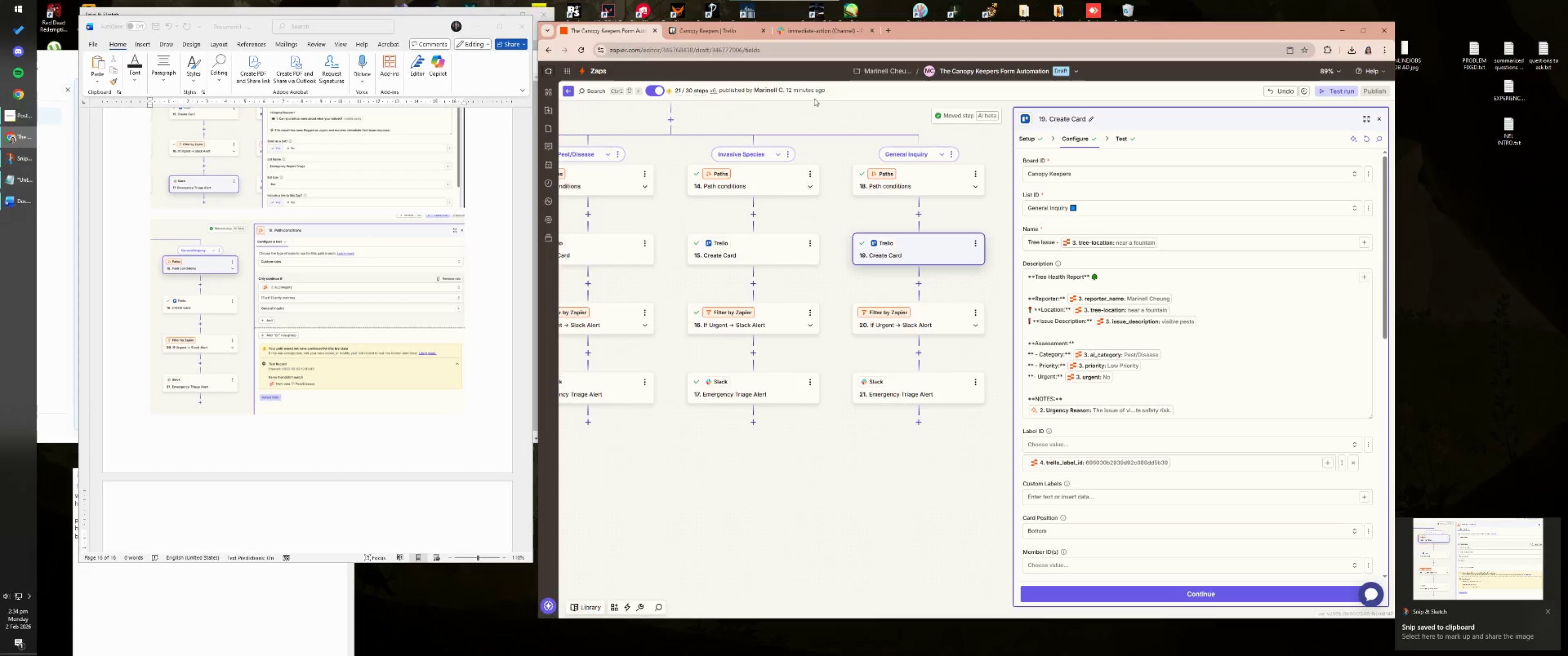 
left_click_drag(start_coordinate=[822, 91], to_coordinate=[1387, 508])
 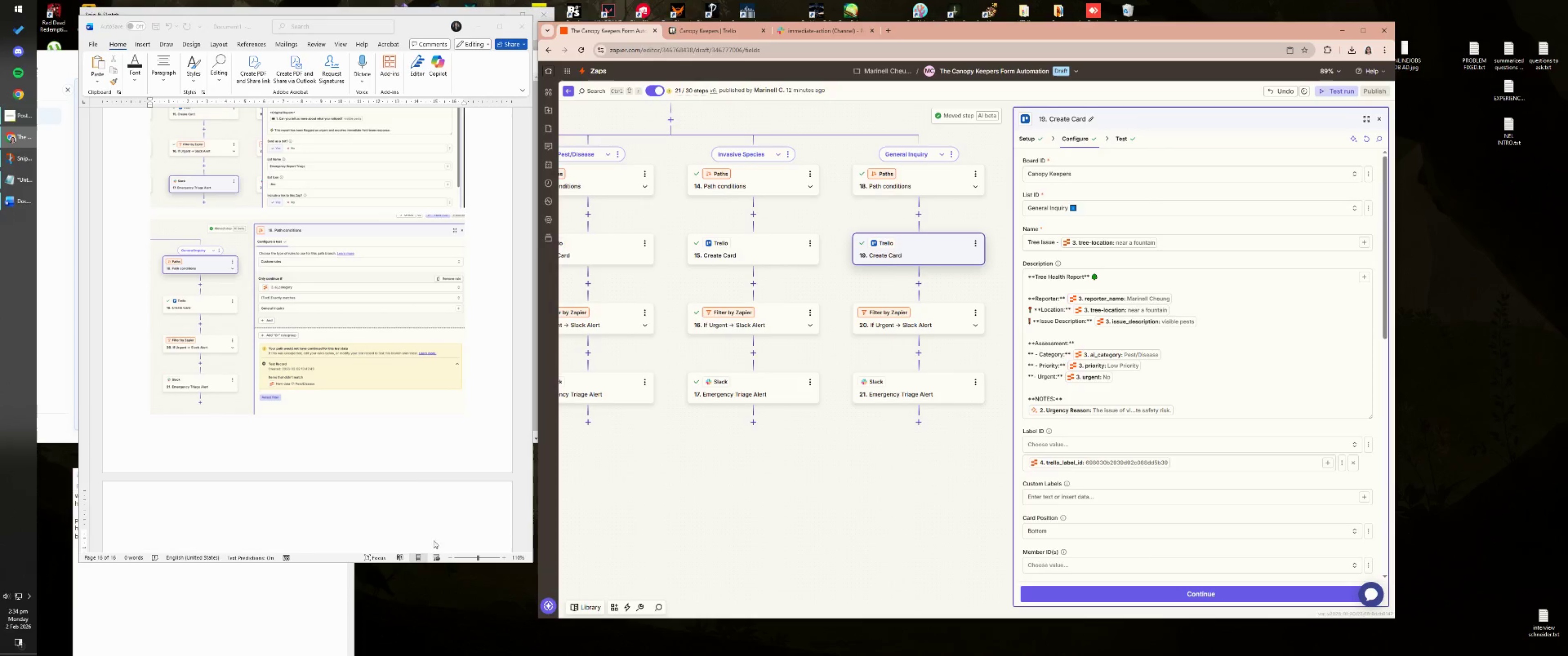 
left_click([320, 380])
 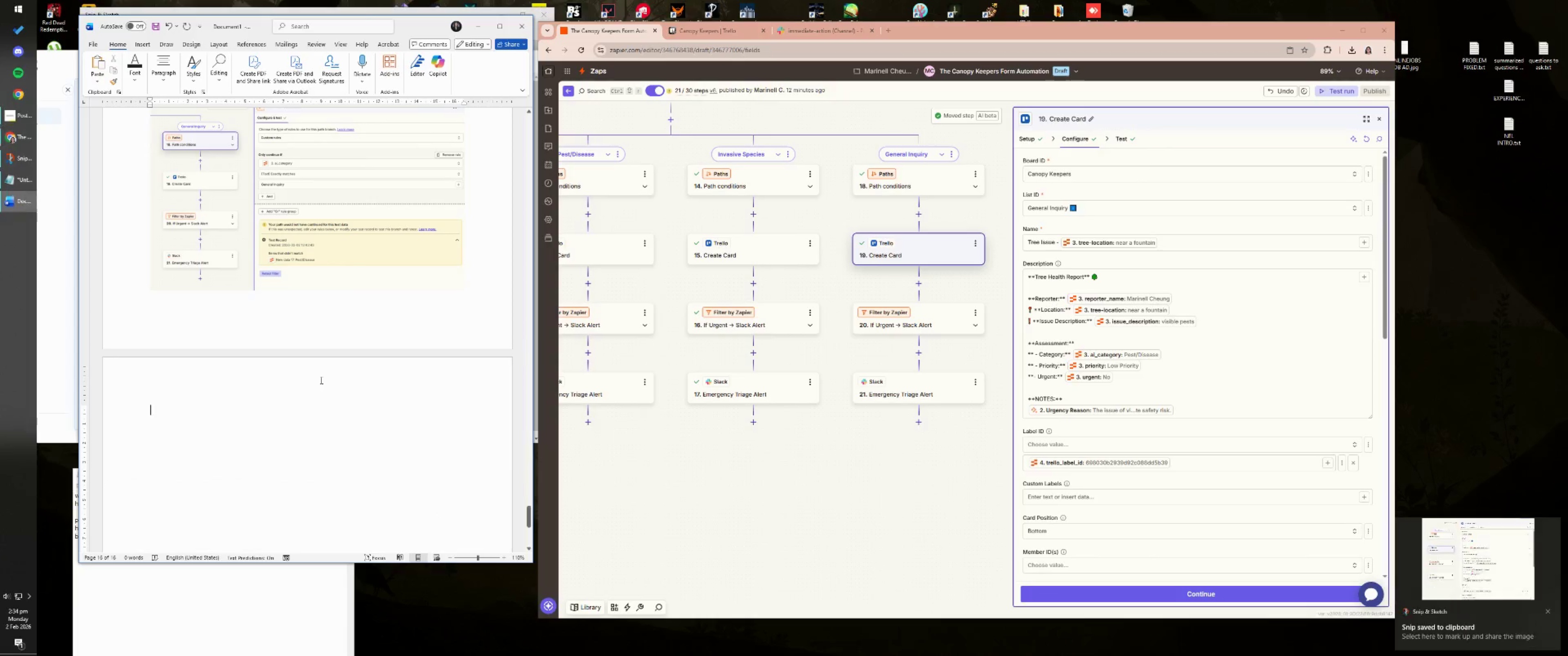 
scroll: coordinate [353, 474], scroll_direction: down, amount: 4.0
 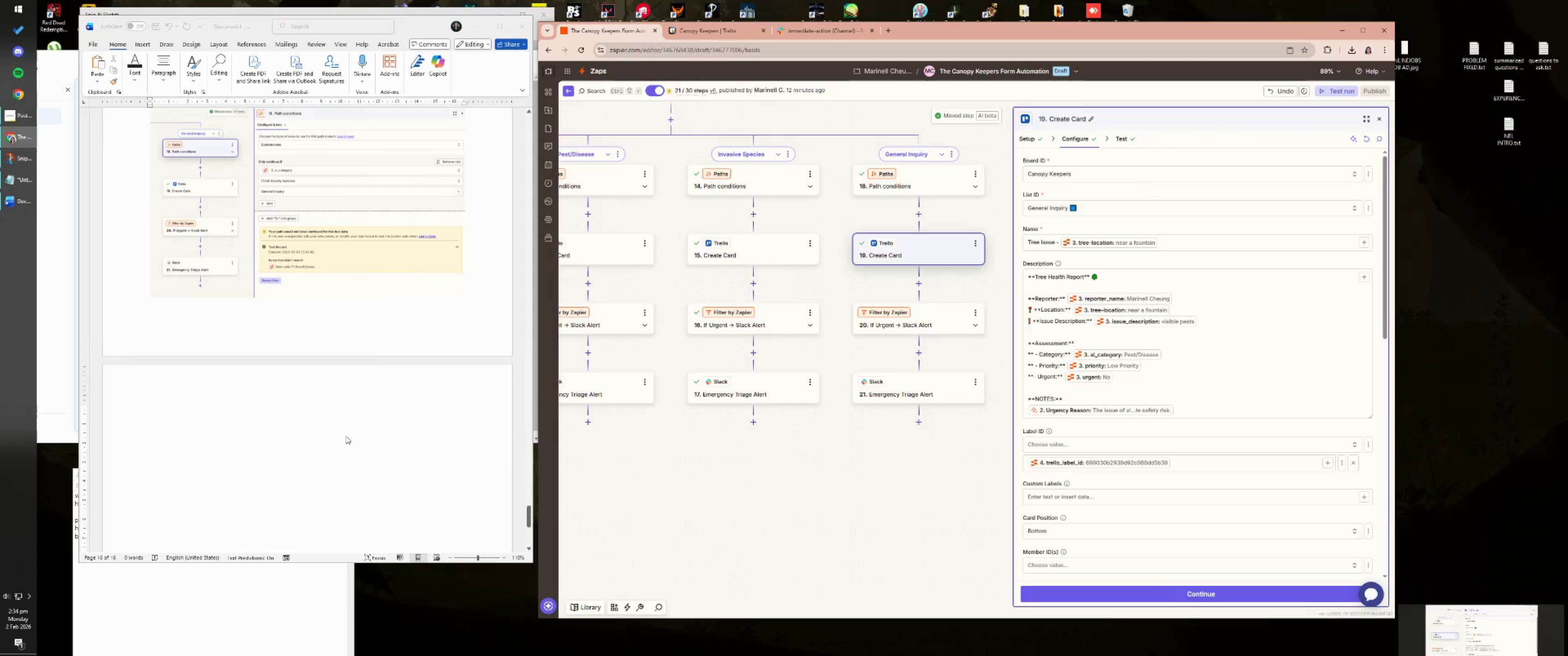 
key(Control+ControlLeft)
 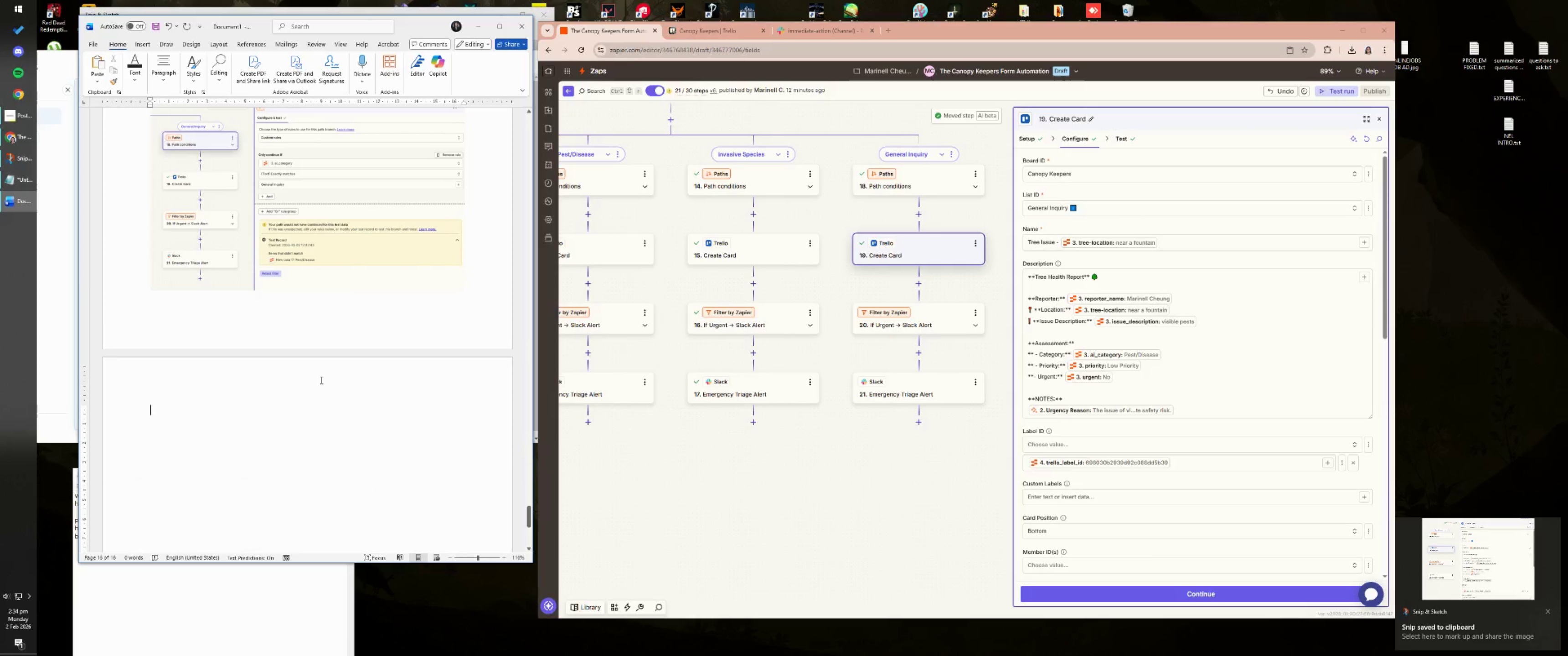 
key(Control+V)
 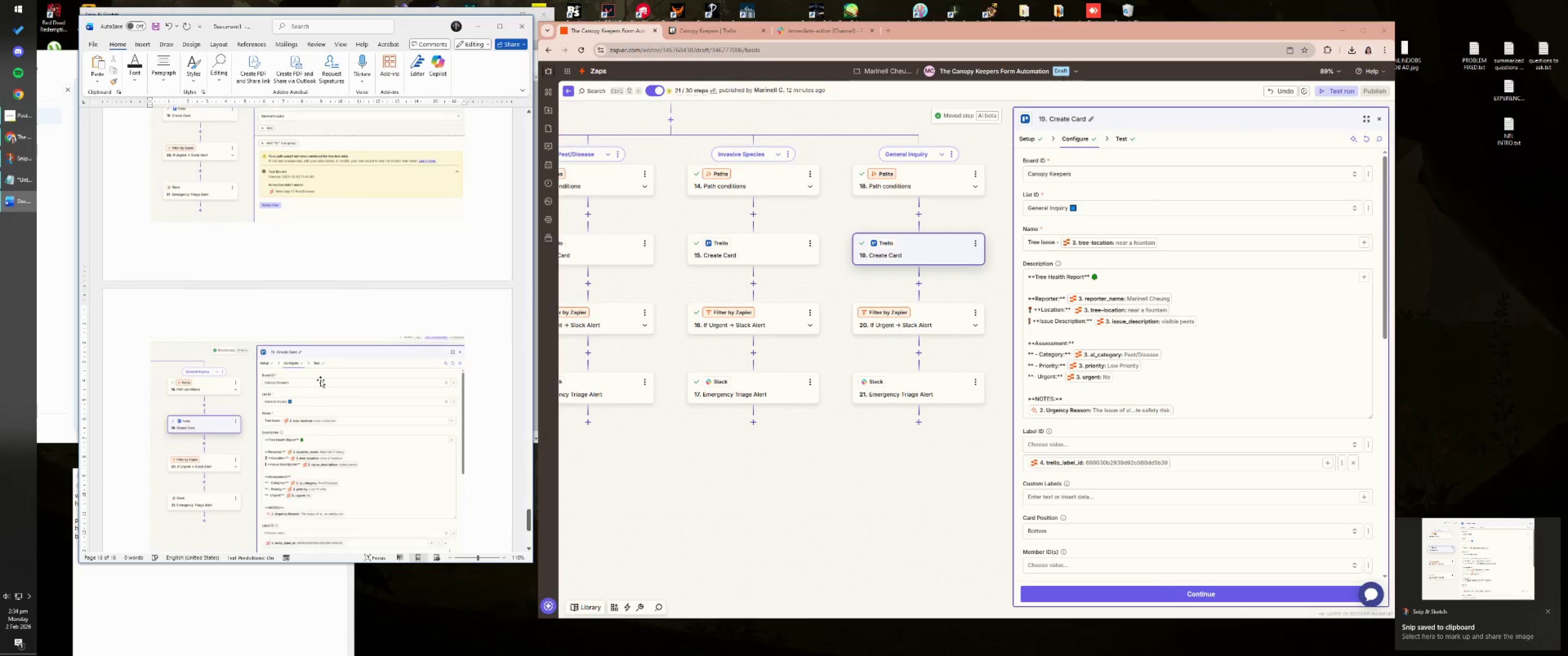 
key(NumpadEnter)
 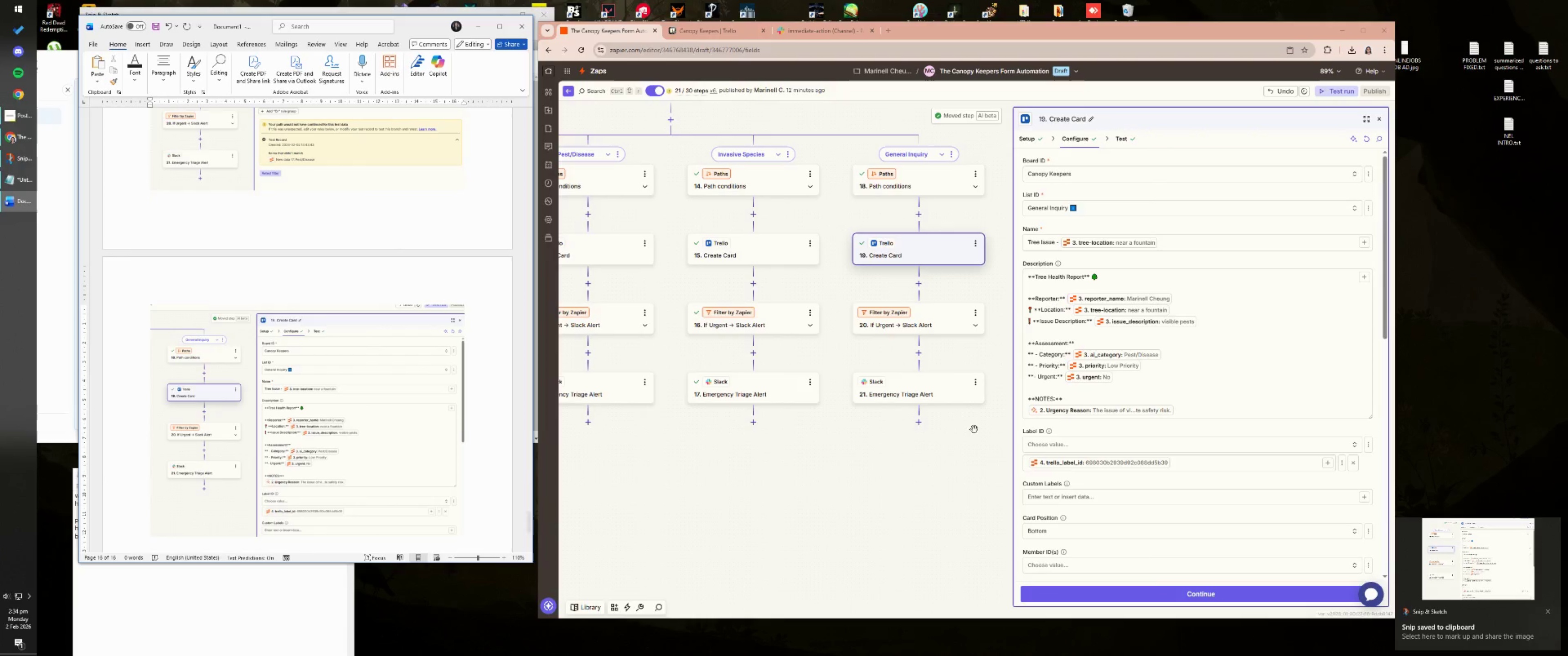 
left_click([930, 323])
 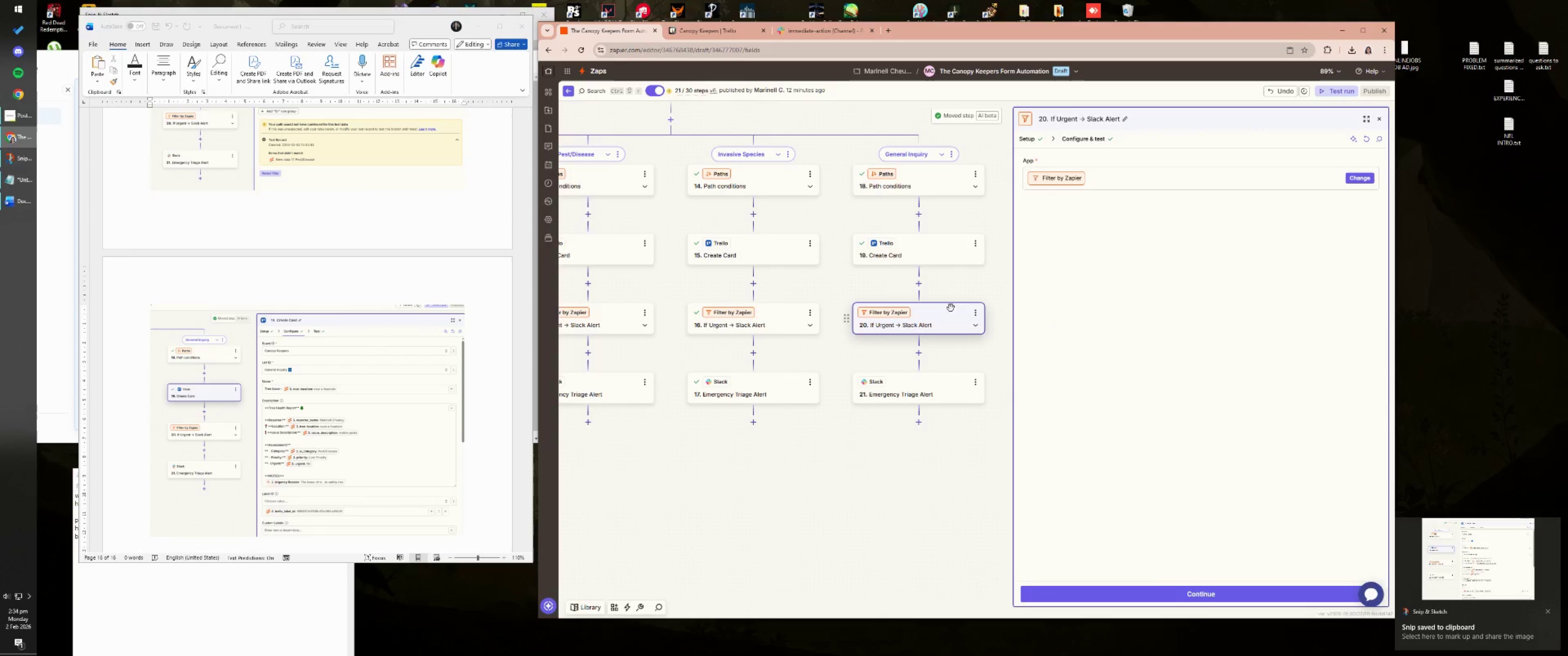 
left_click([1088, 131])
 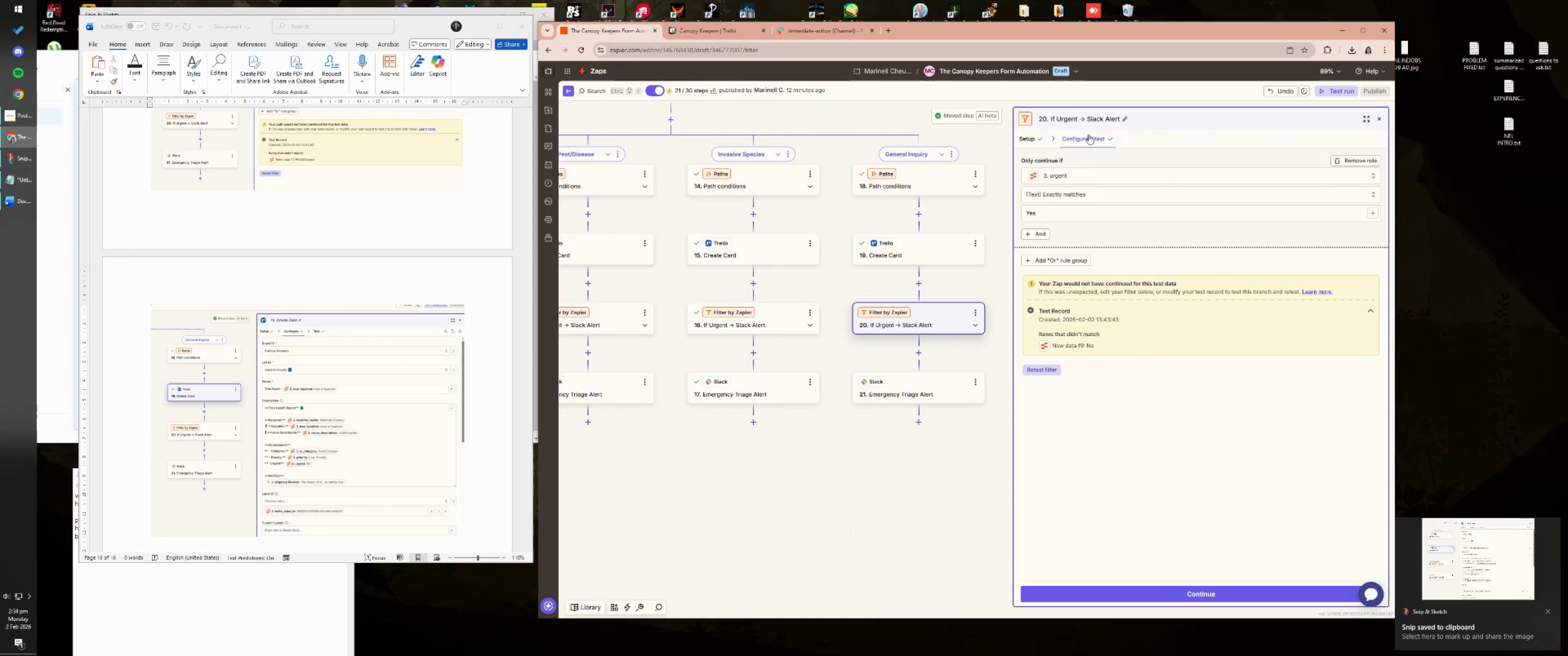 
key(Meta+MetaLeft)
 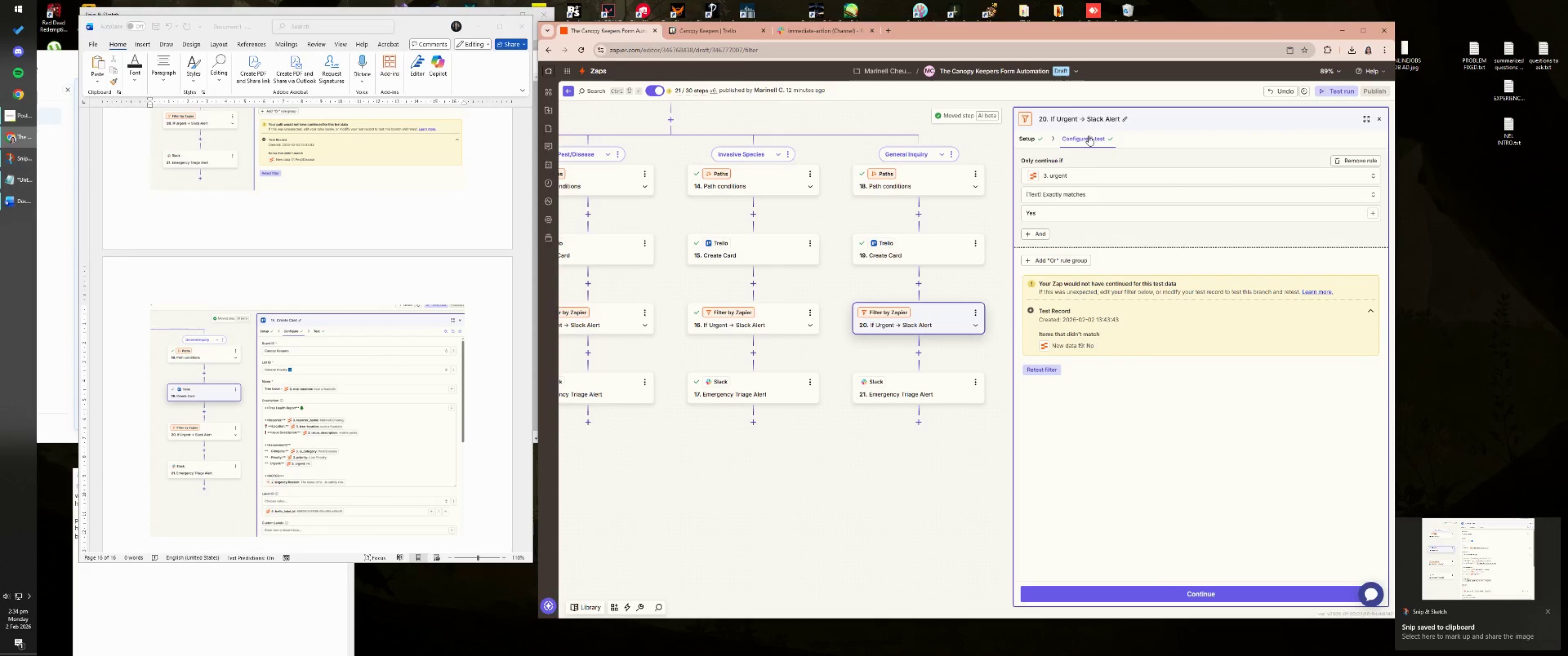 
key(Meta+Shift+ShiftLeft)
 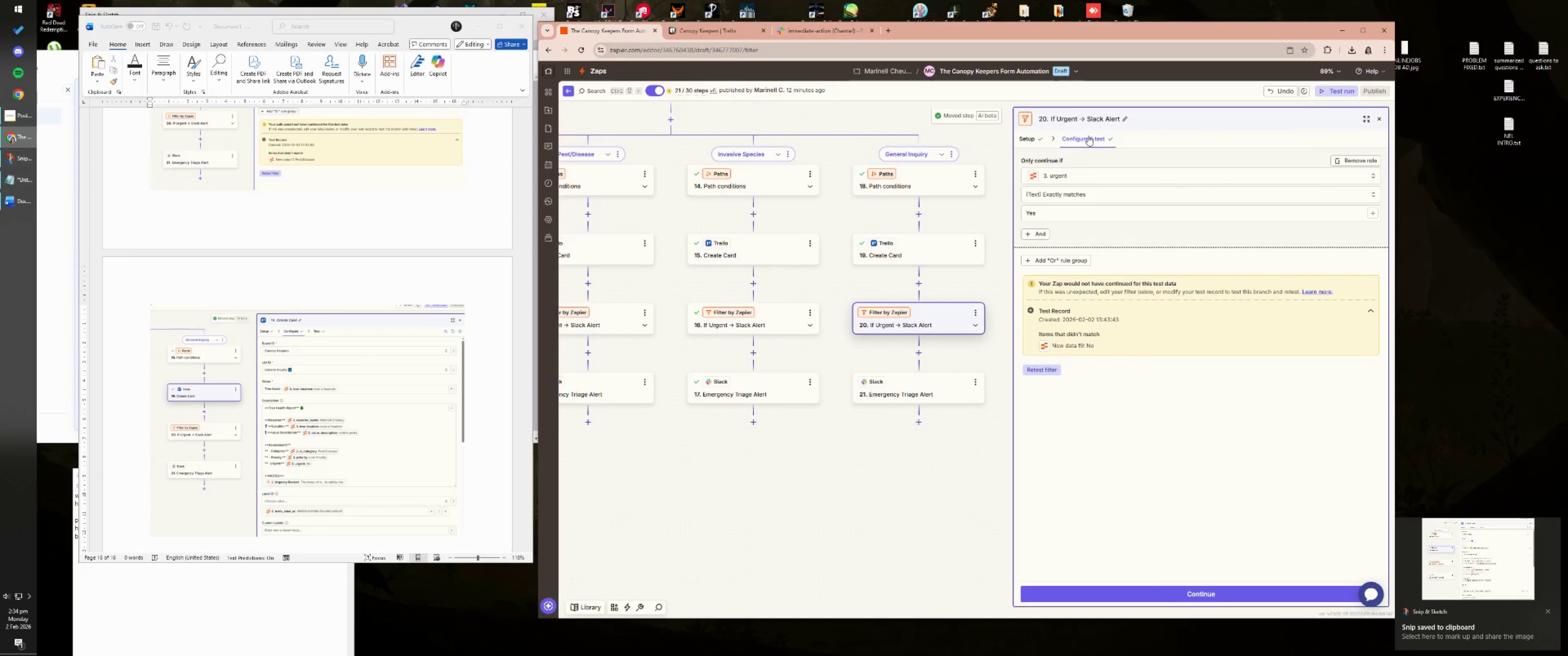 
key(Meta+Shift+S)
 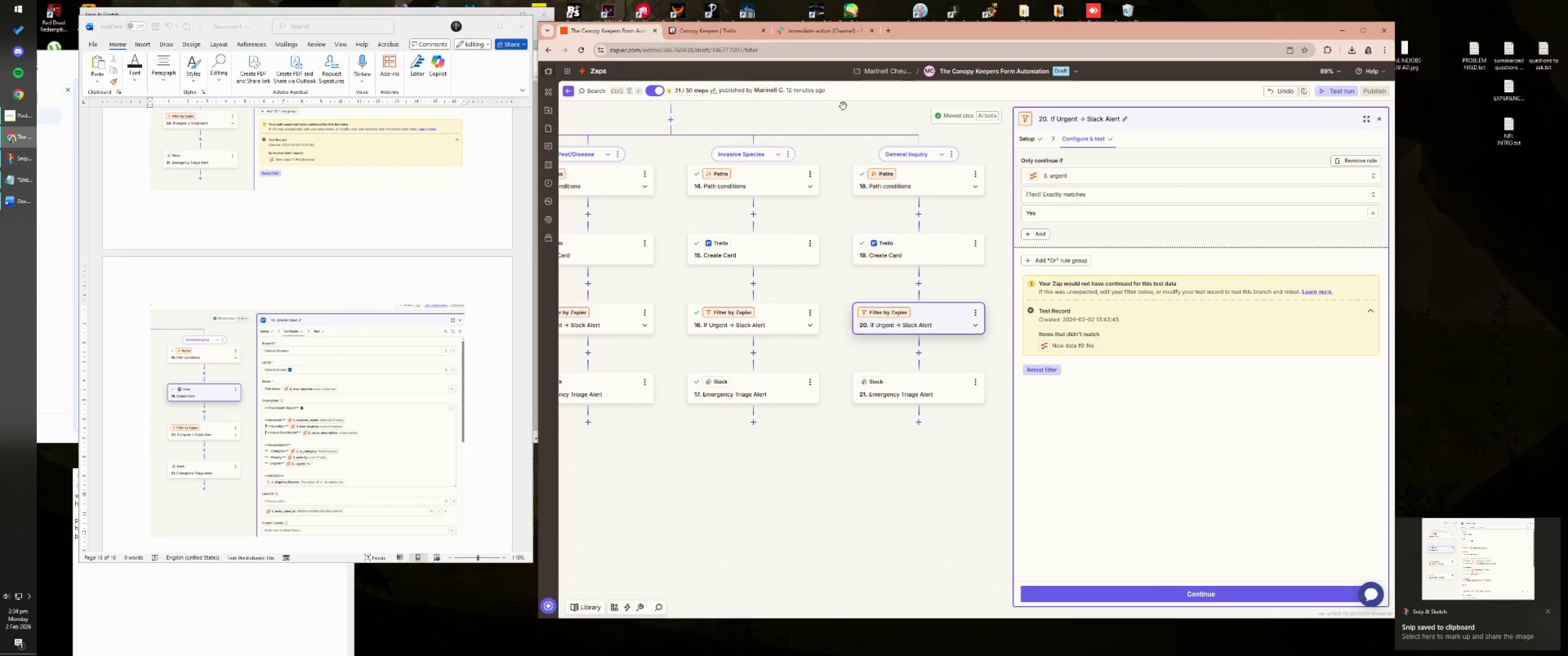 
left_click_drag(start_coordinate=[827, 97], to_coordinate=[1384, 423])
 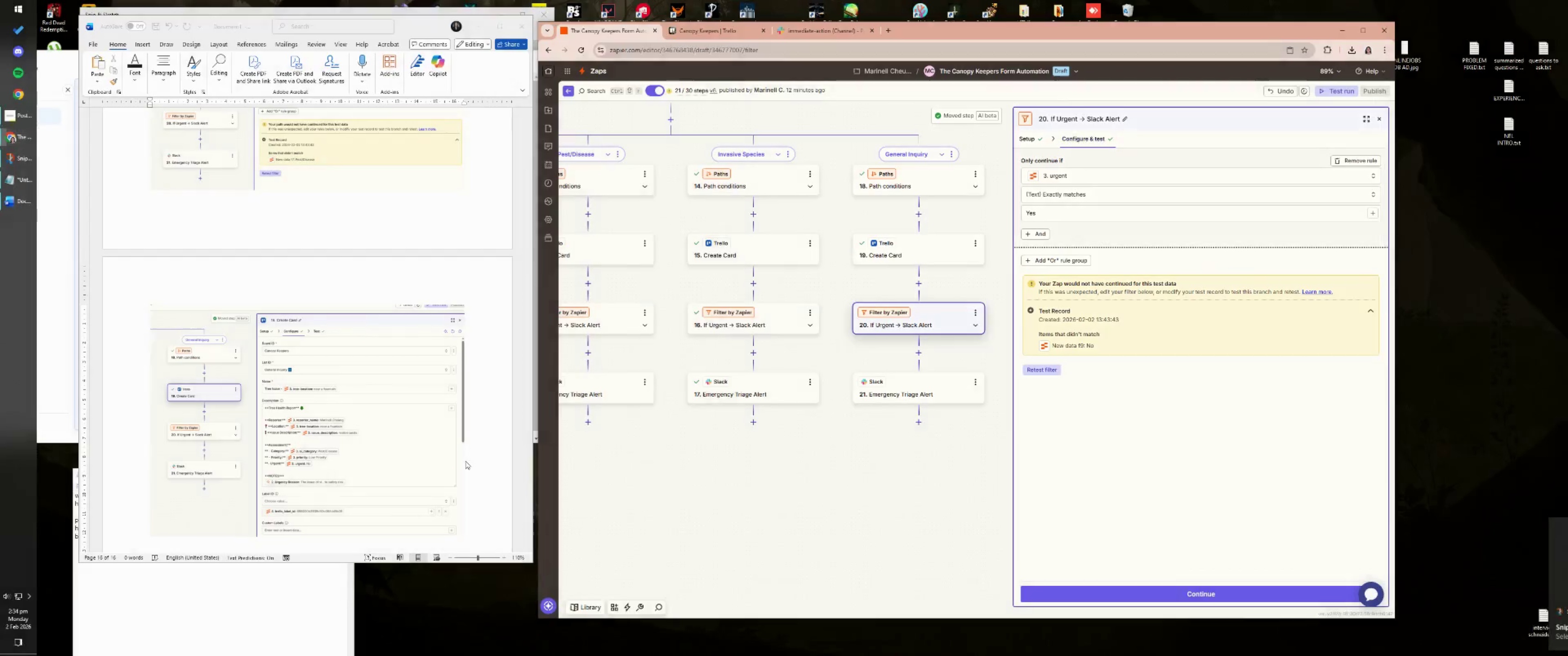 
left_click([379, 445])
 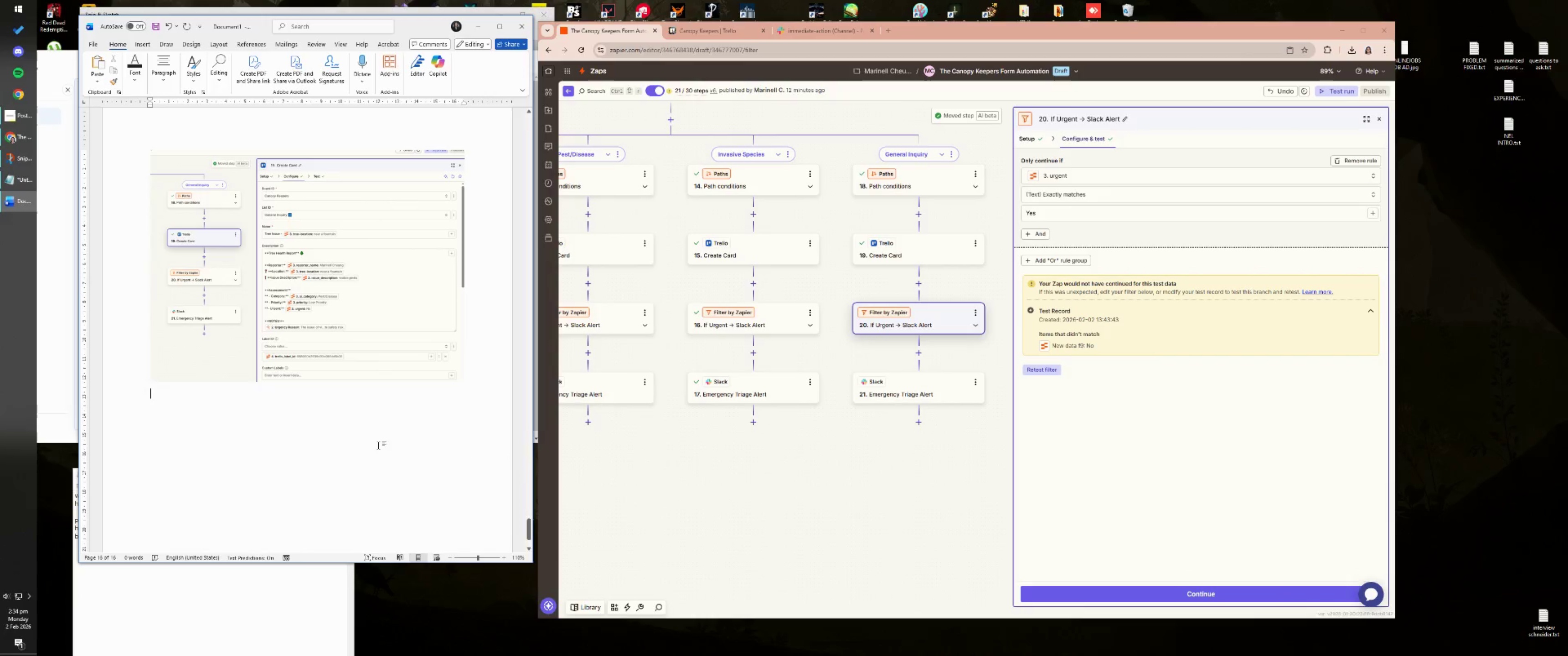 
scroll: coordinate [387, 455], scroll_direction: down, amount: 5.0
 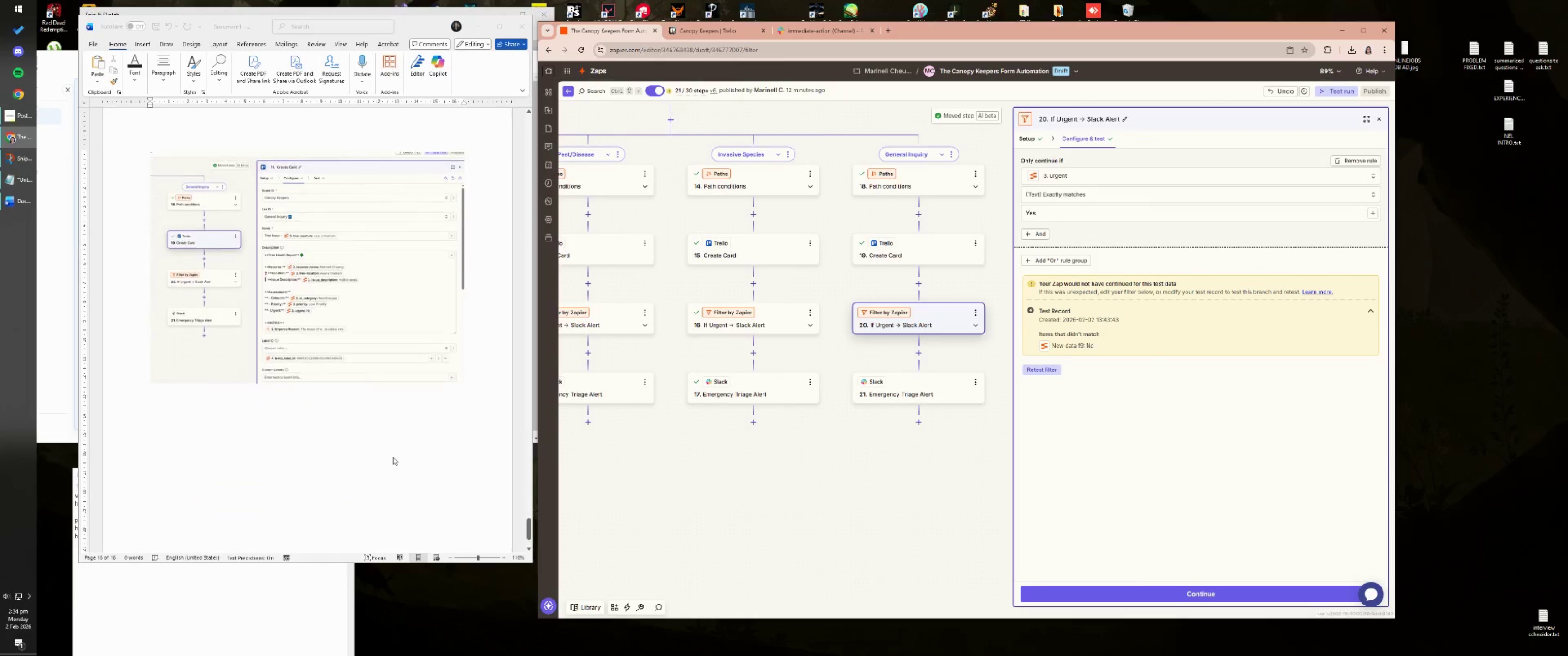 
key(Control+ControlLeft)
 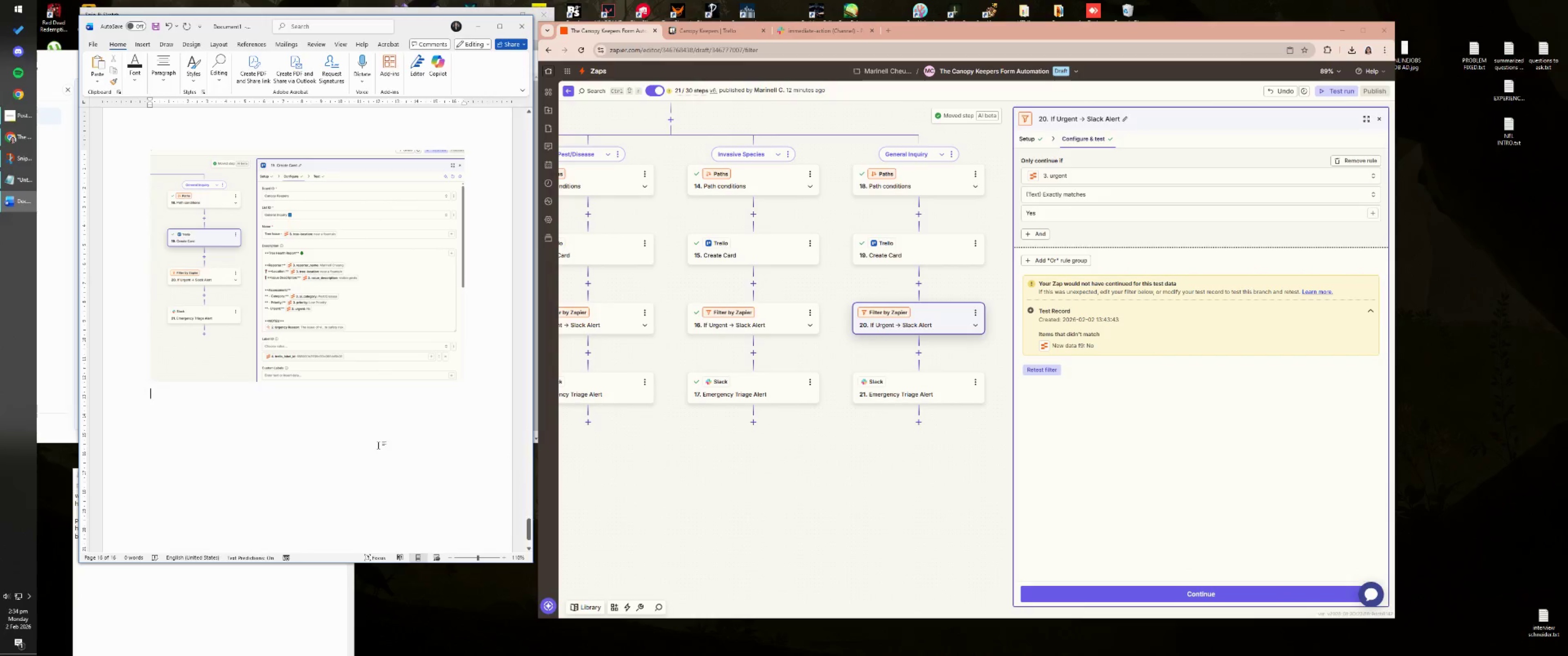 
key(Control+V)
 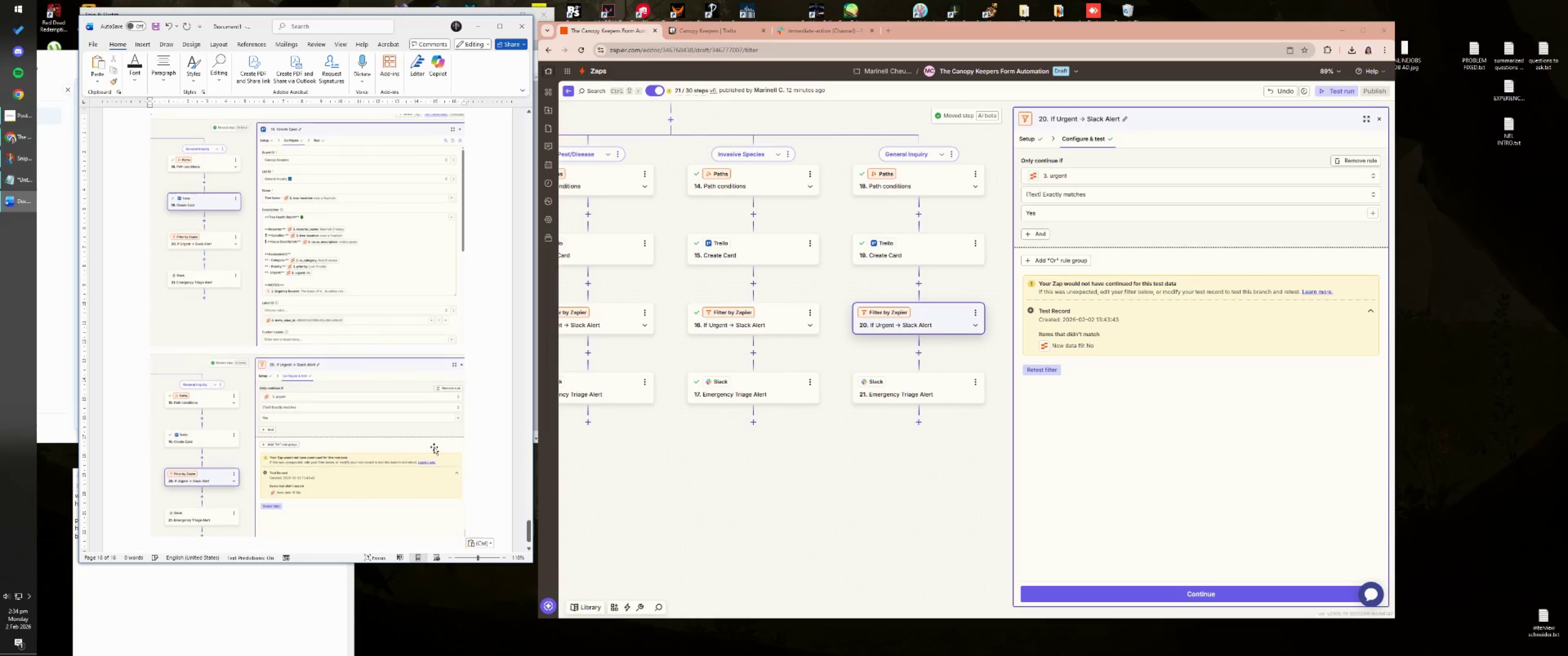 
key(NumpadEnter)
 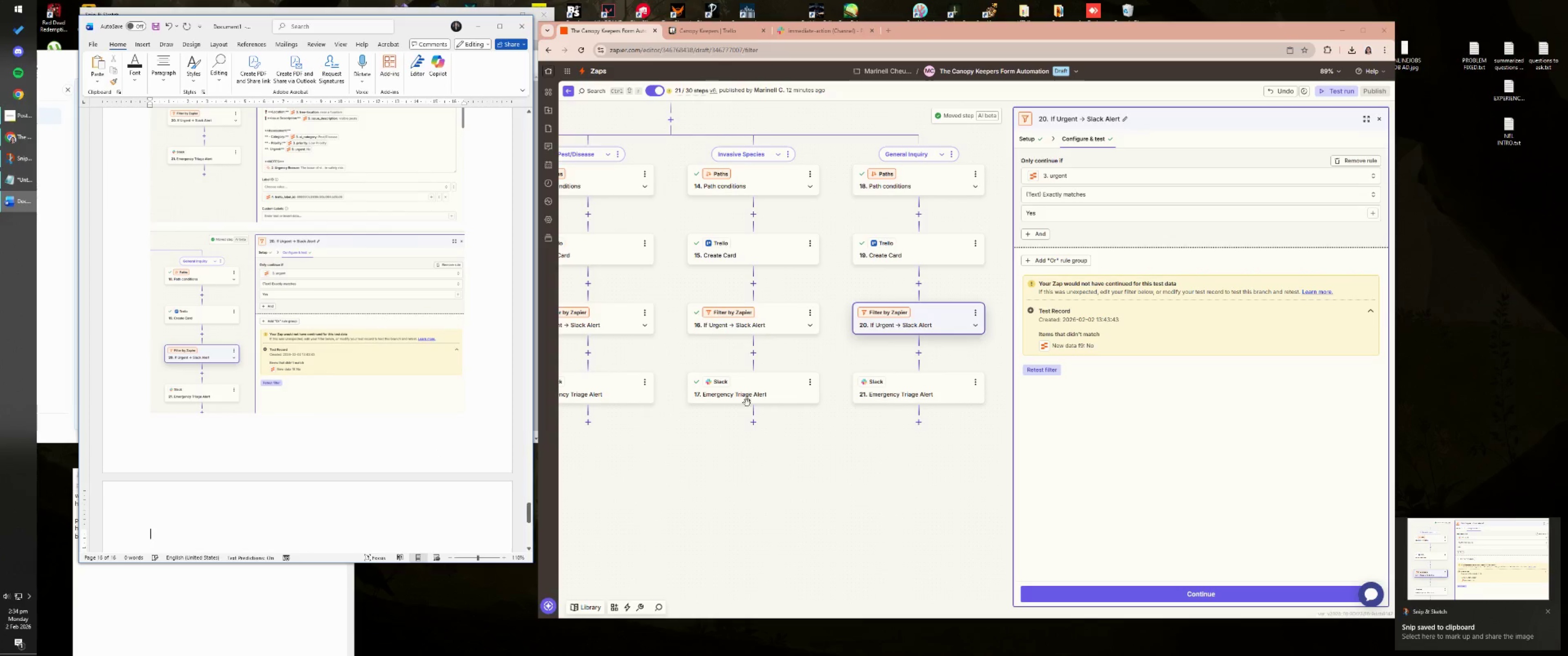 
scroll: coordinate [433, 448], scroll_direction: down, amount: 6.0
 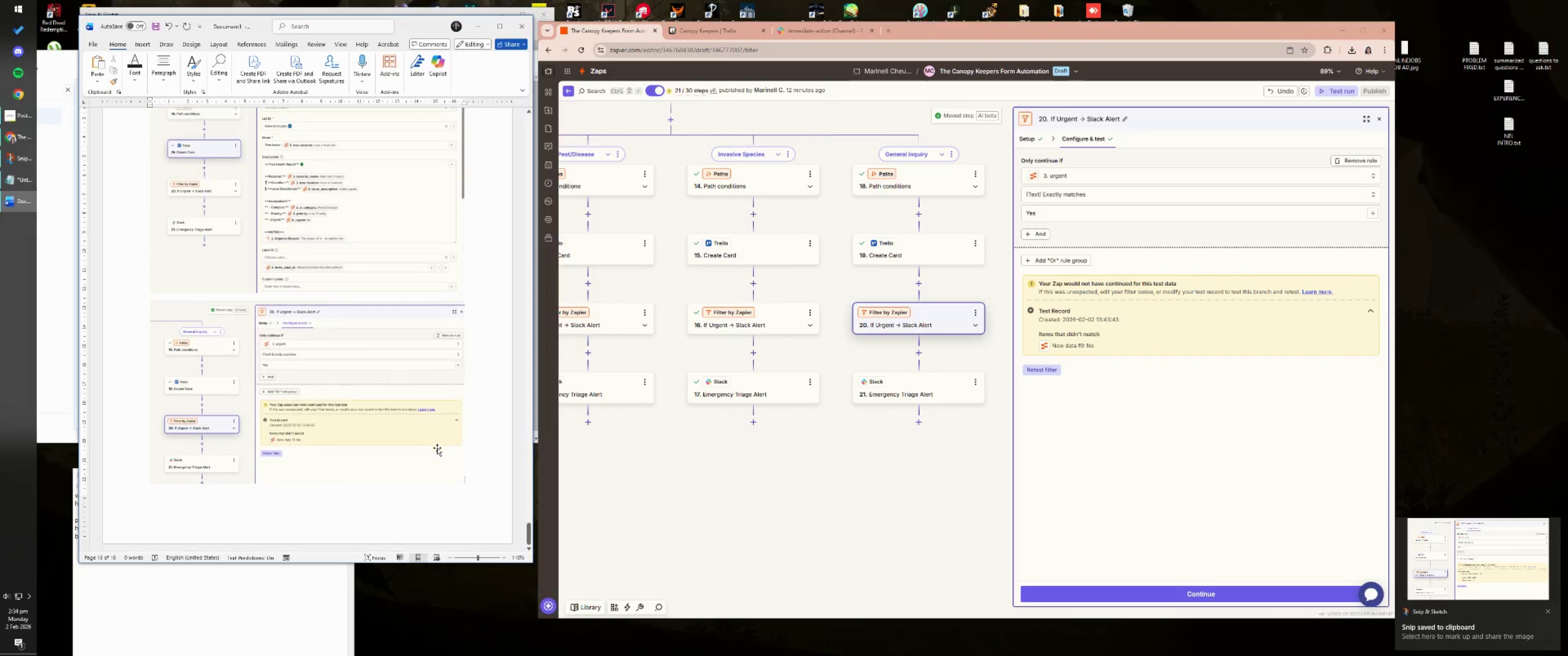 
left_click([892, 392])
 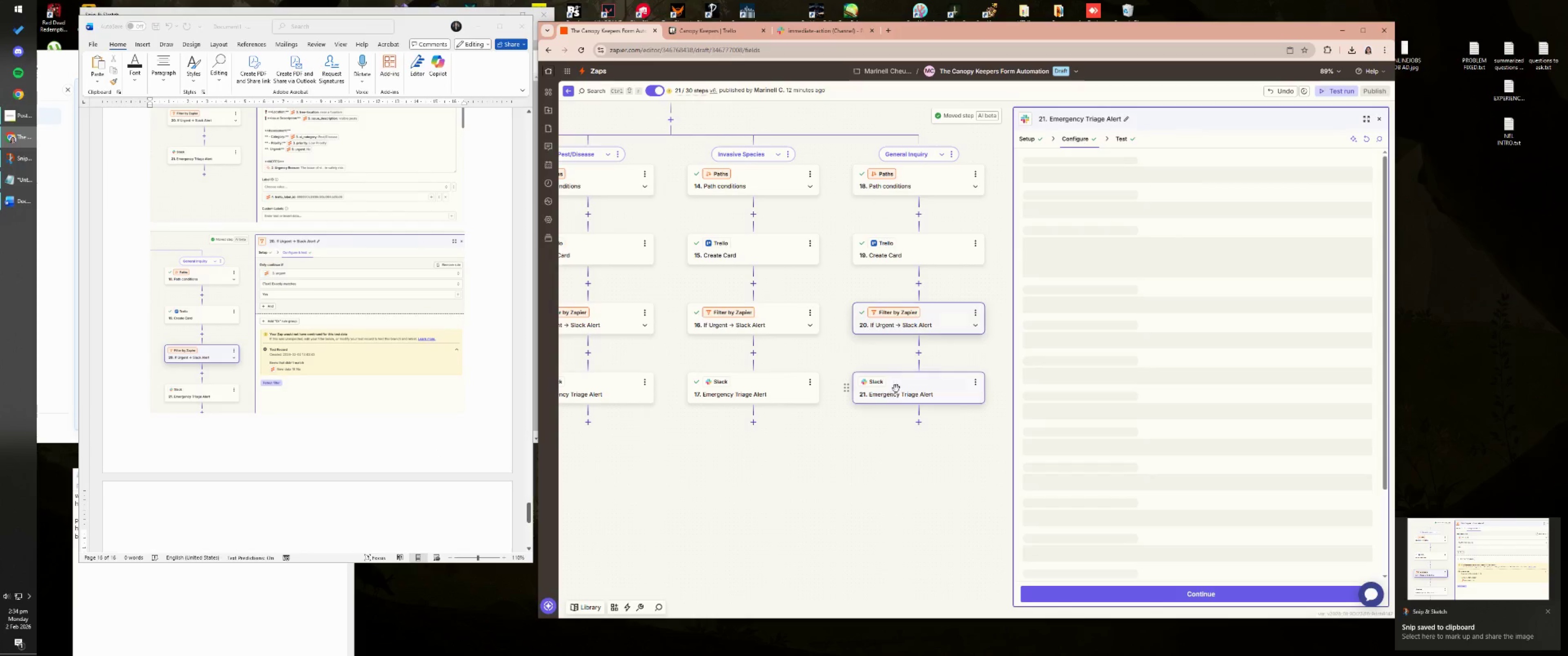 
key(Meta+MetaLeft)
 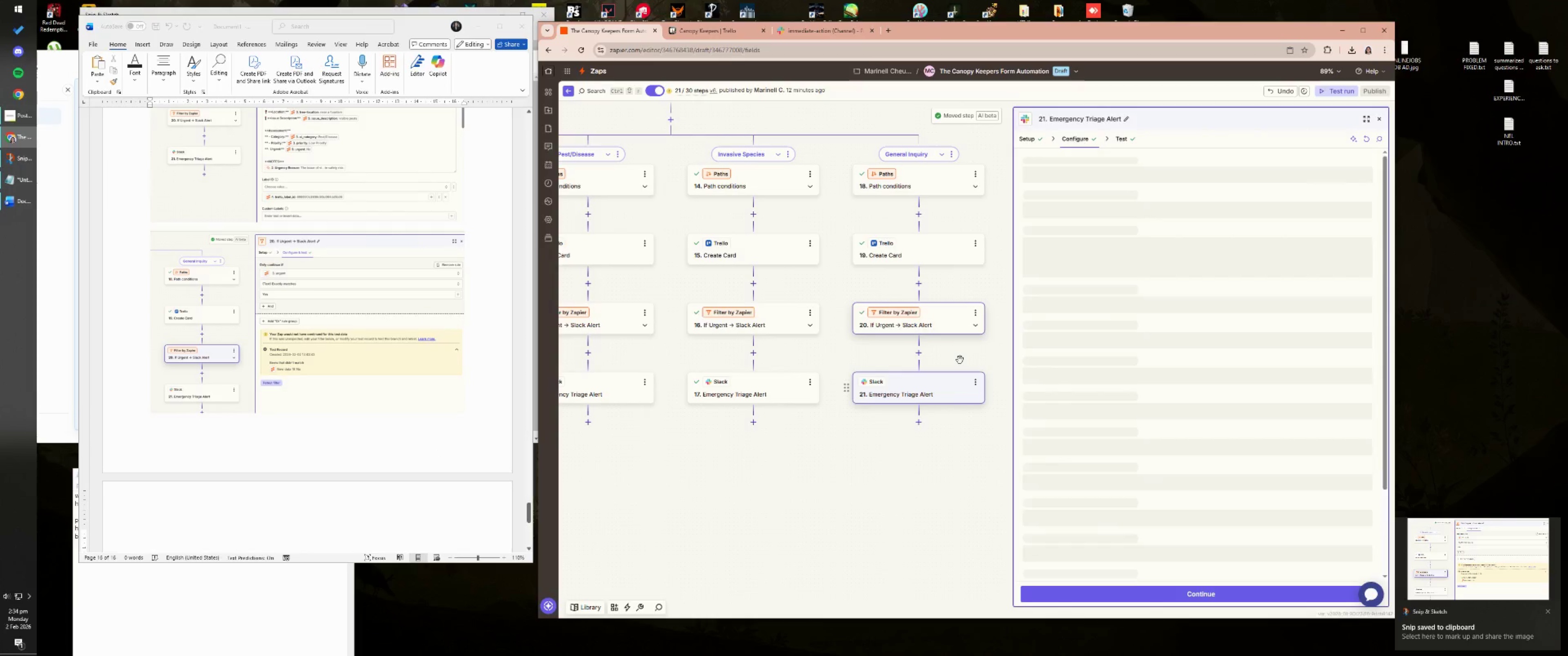 
key(Meta+Shift+ShiftLeft)
 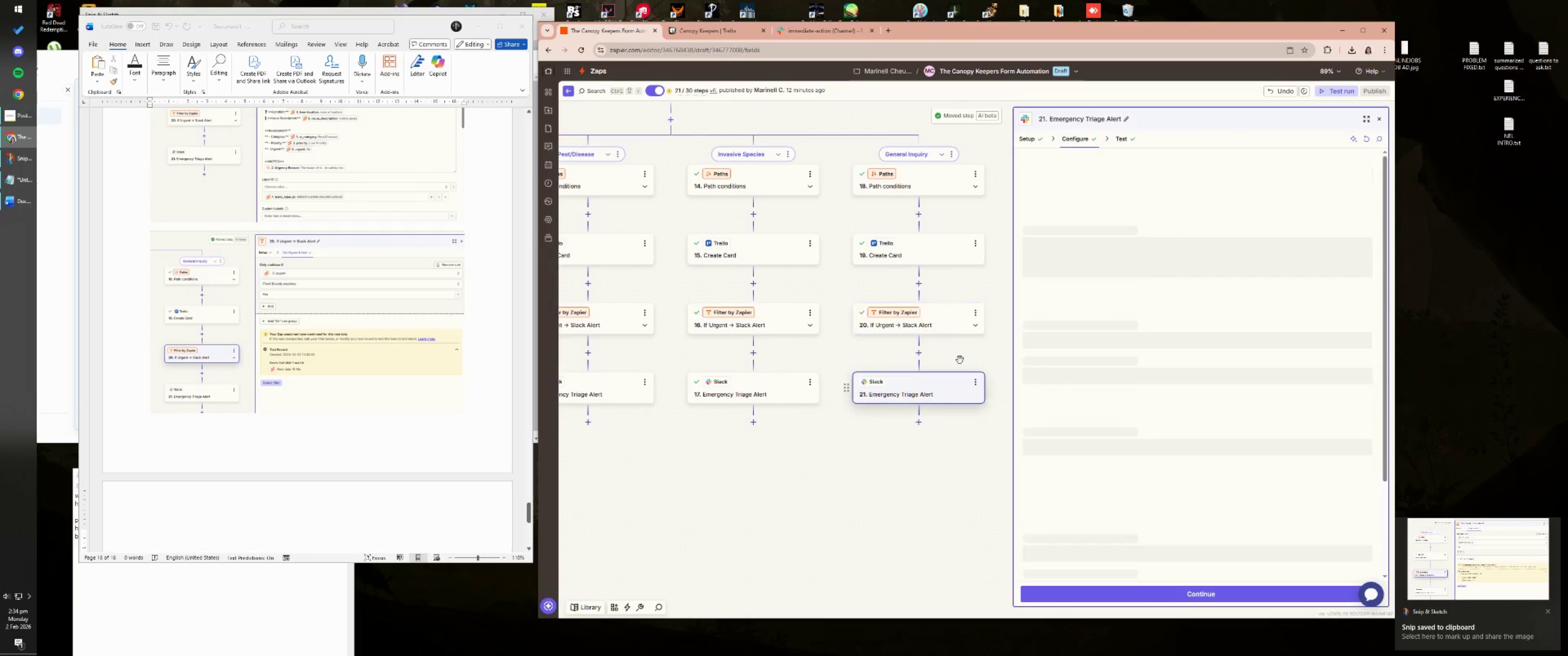 
key(Meta+Shift+S)
 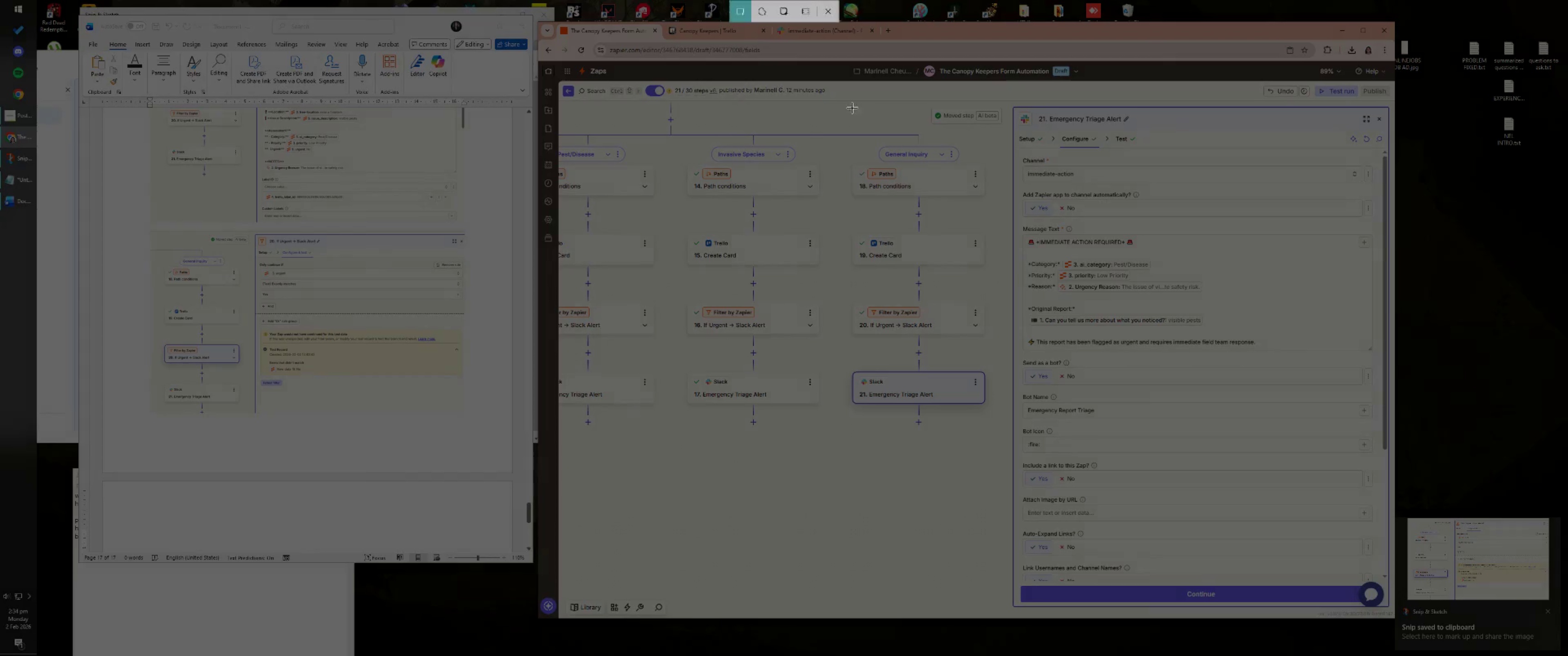 
left_click_drag(start_coordinate=[819, 91], to_coordinate=[1403, 482])
 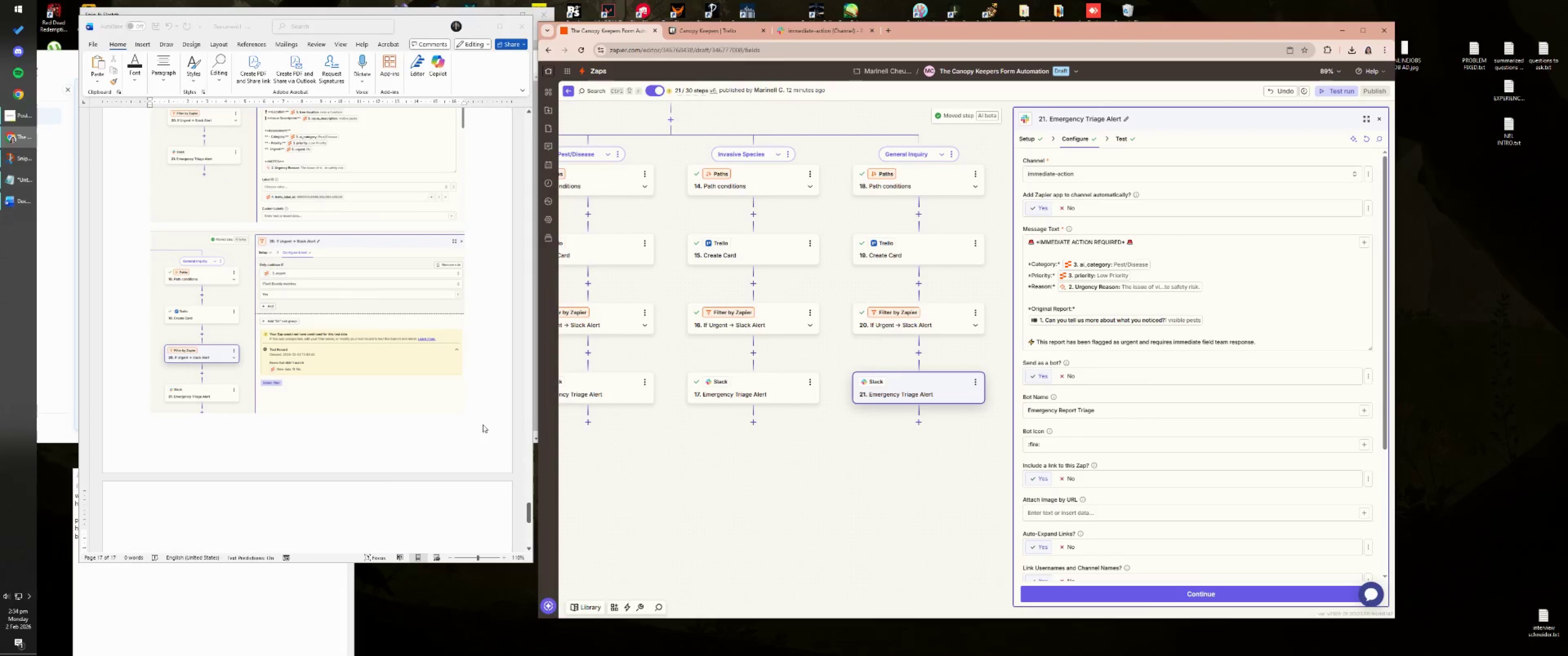 
left_click([377, 442])
 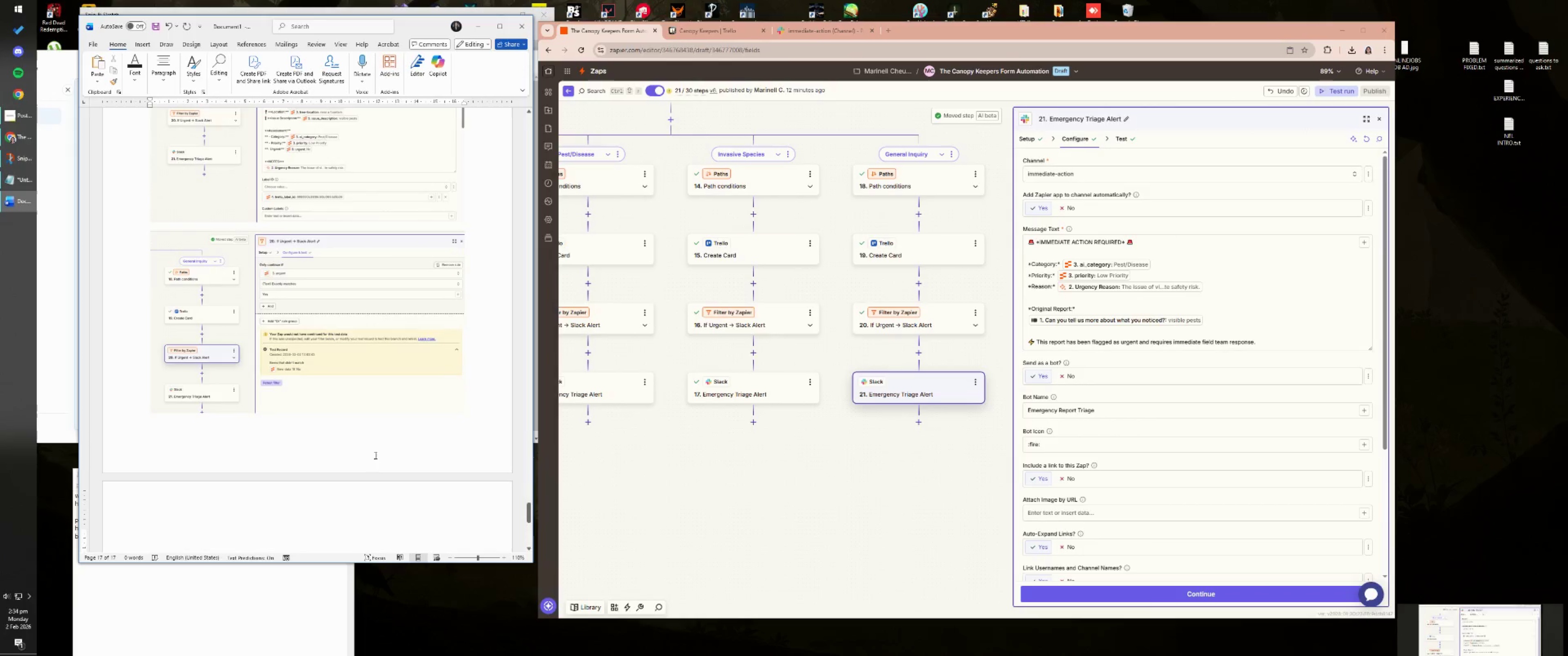 
scroll: coordinate [368, 509], scroll_direction: down, amount: 5.0
 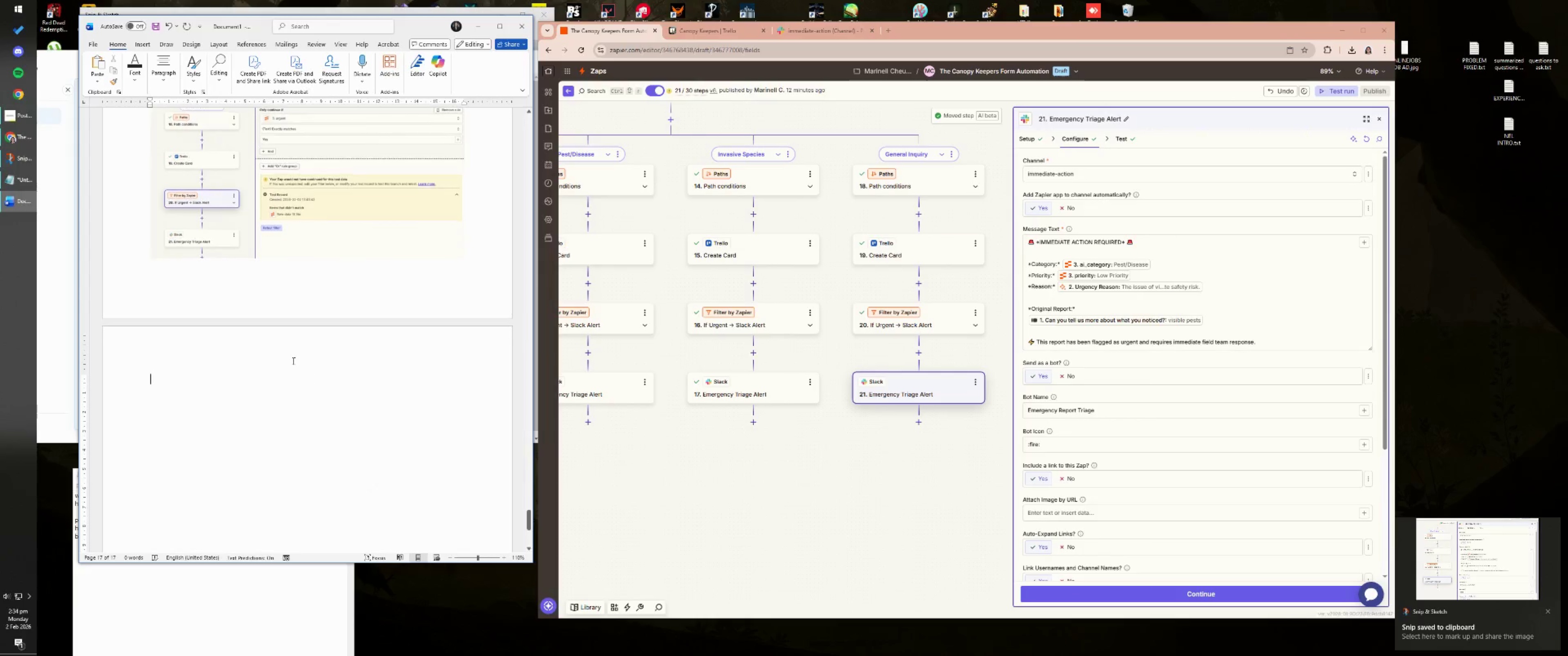 
key(Control+ControlLeft)
 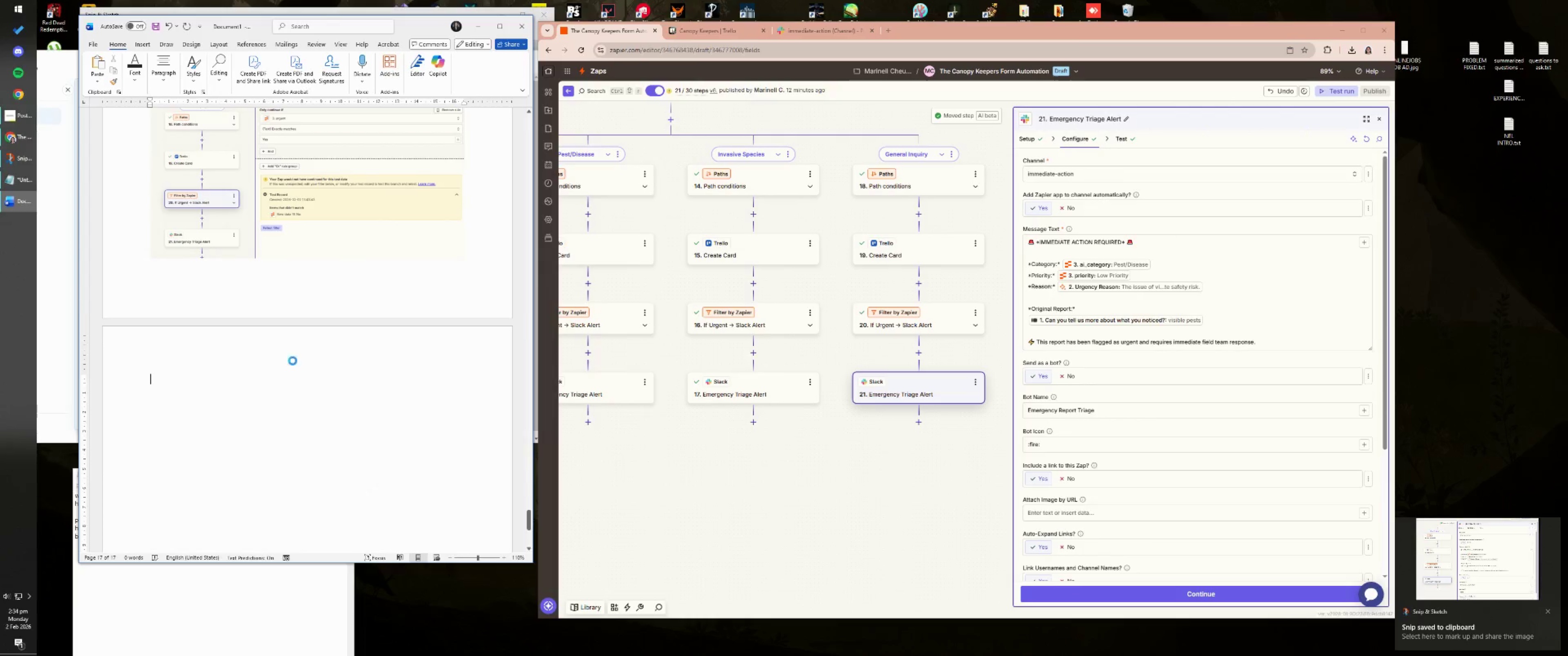 
key(Control+V)
 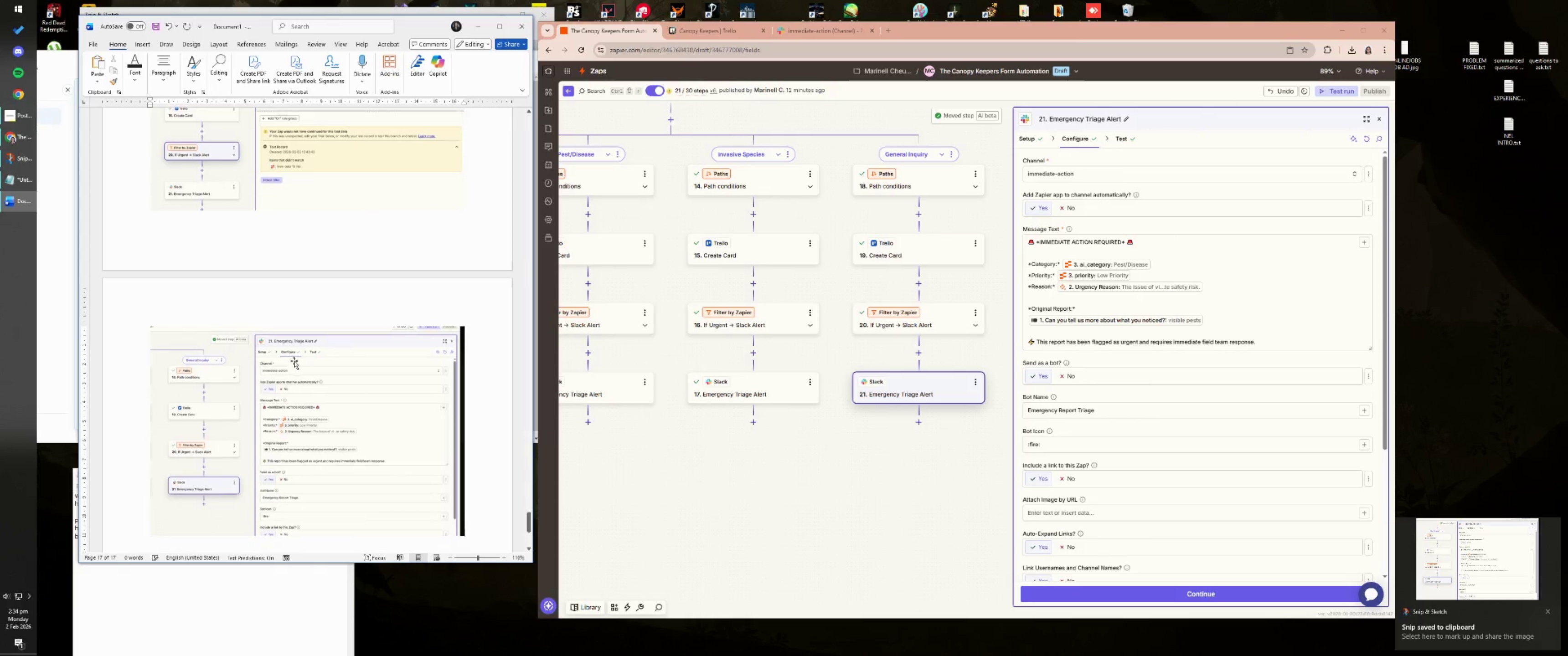 
scroll: coordinate [519, 370], scroll_direction: down, amount: 6.0
 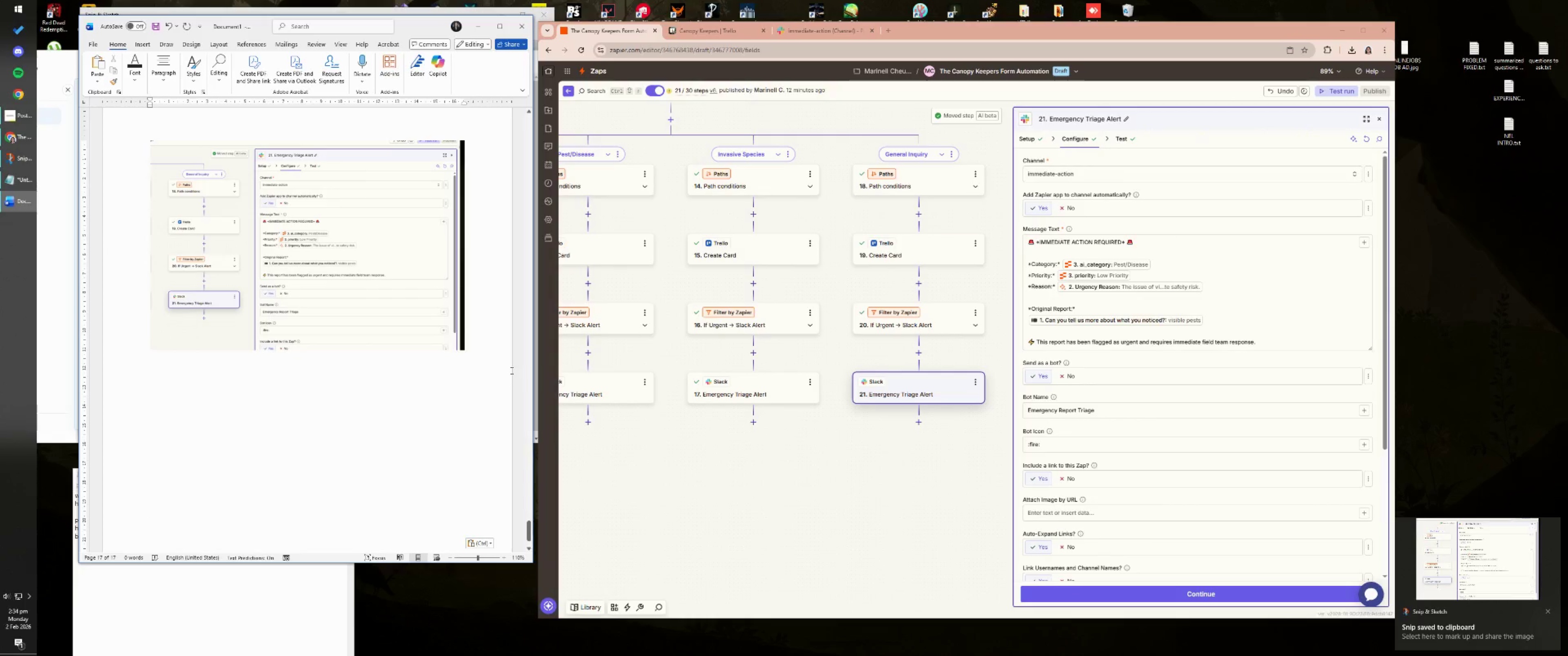 
key(Enter)
 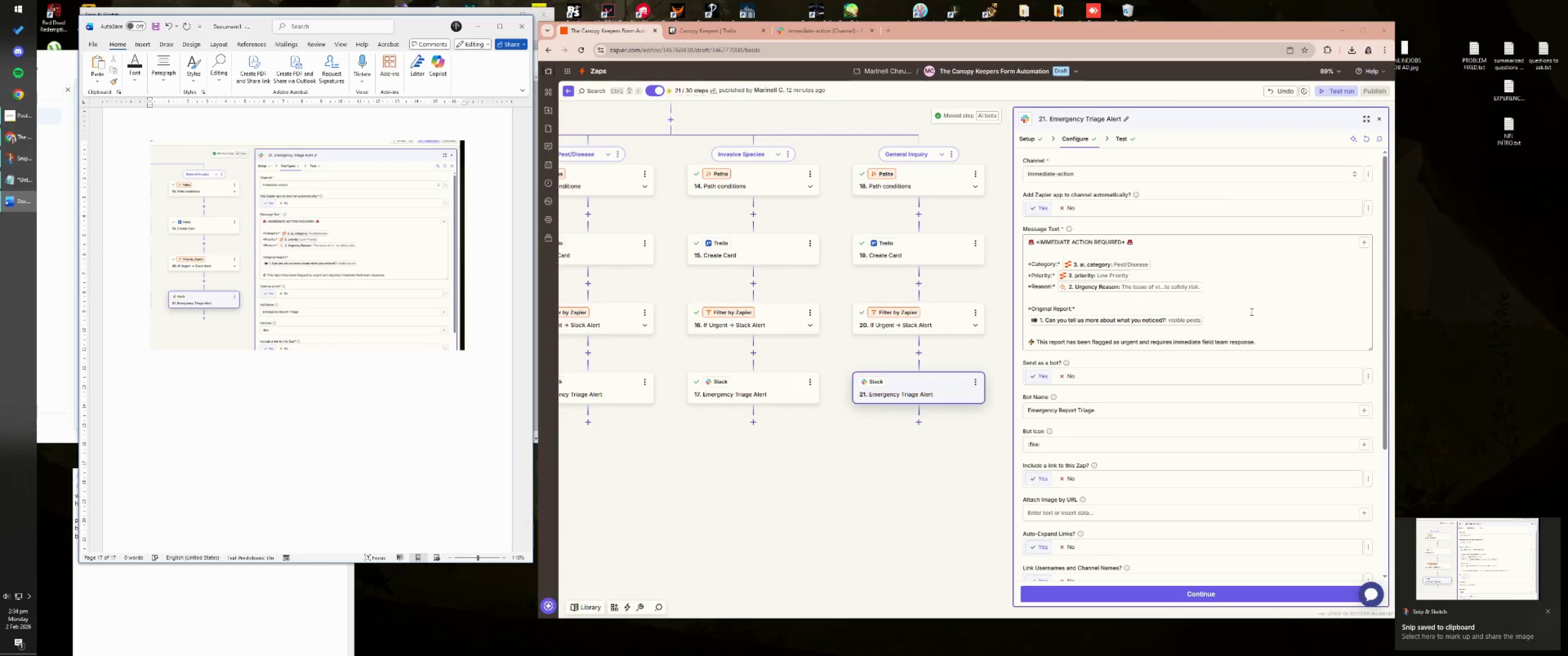 
scroll: coordinate [1138, 388], scroll_direction: up, amount: 12.0